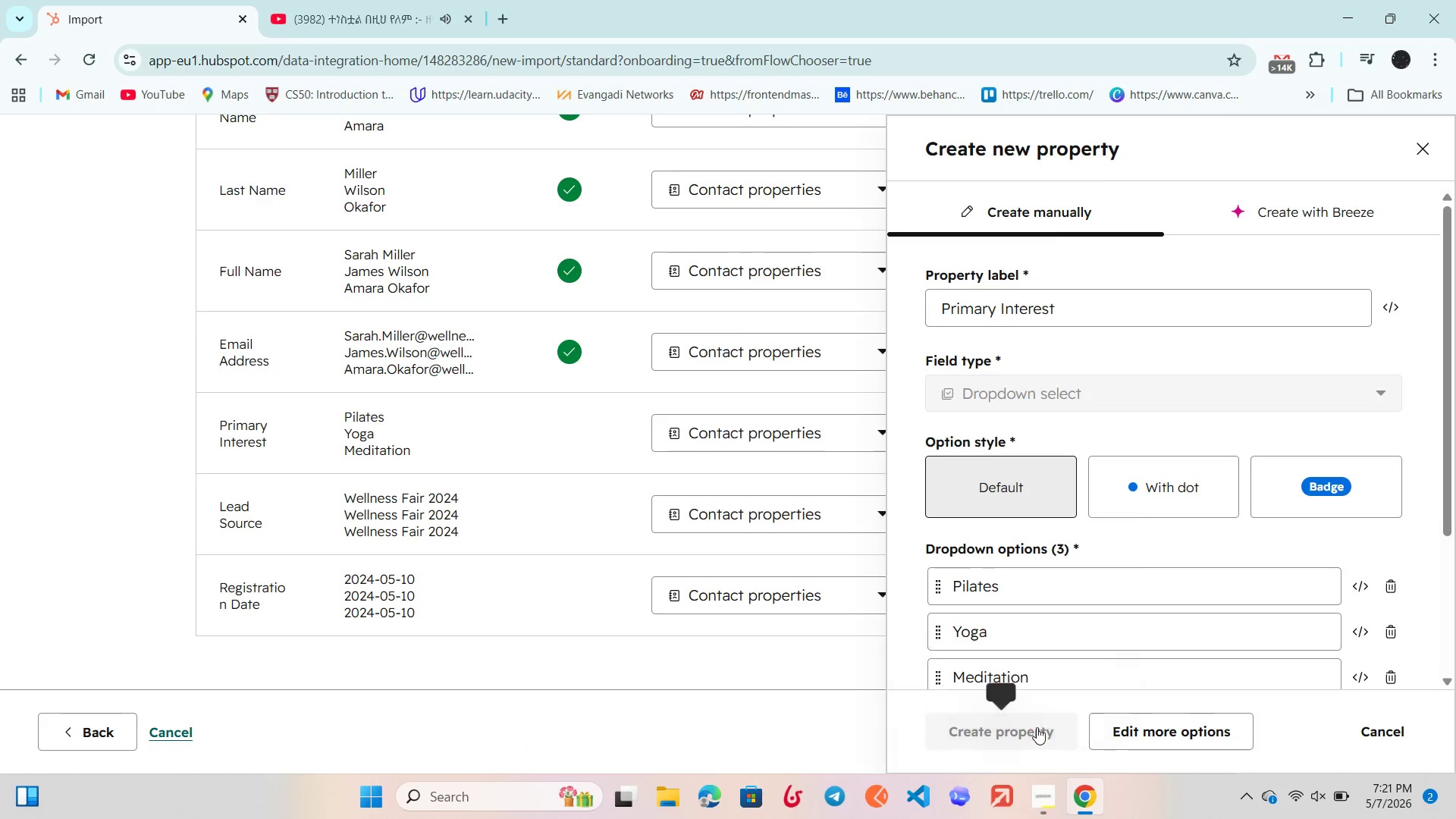 
left_click([1032, 733])
 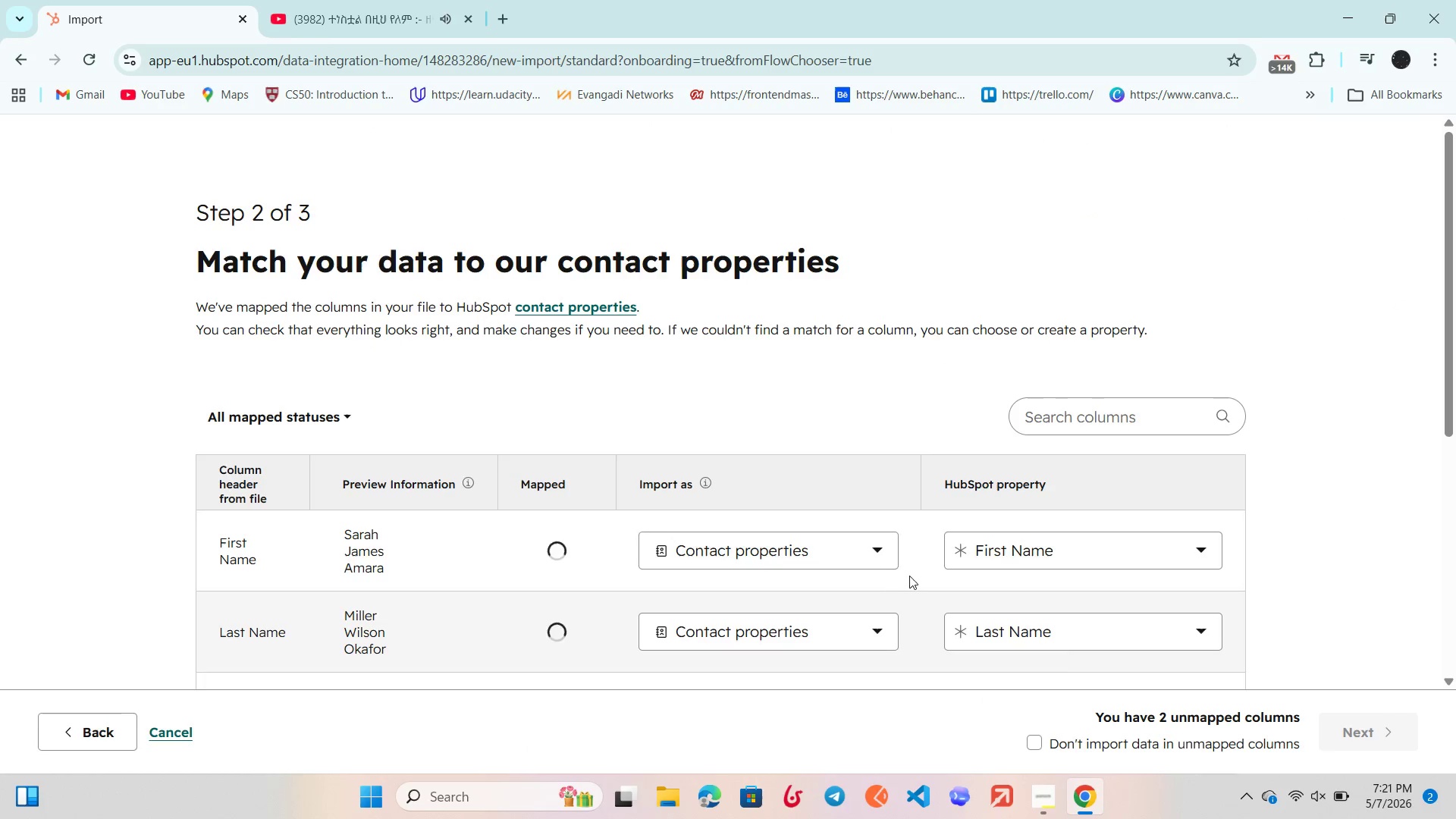 
scroll: coordinate [879, 570], scroll_direction: down, amount: 7.0
 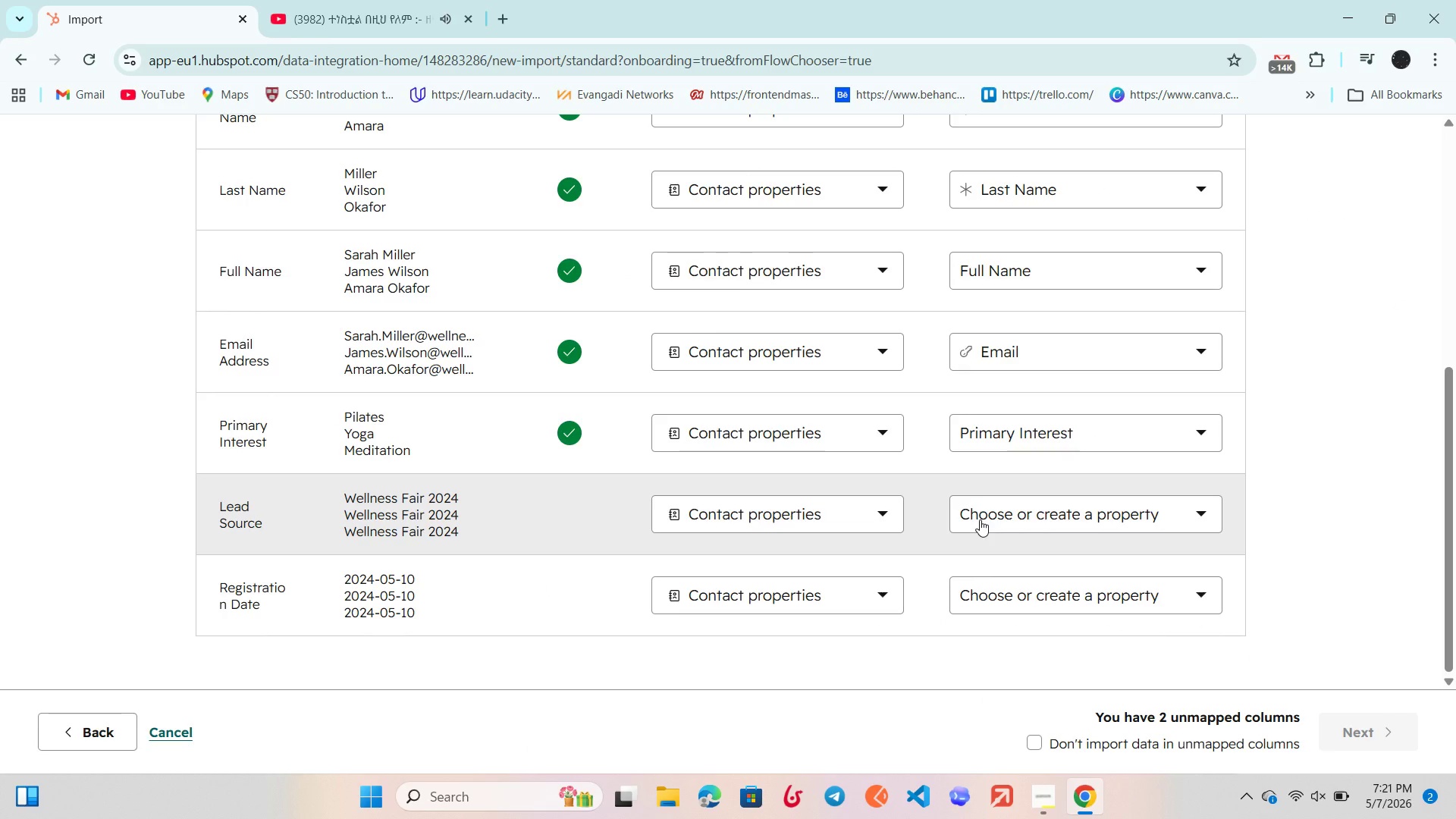 
left_click([980, 519])
 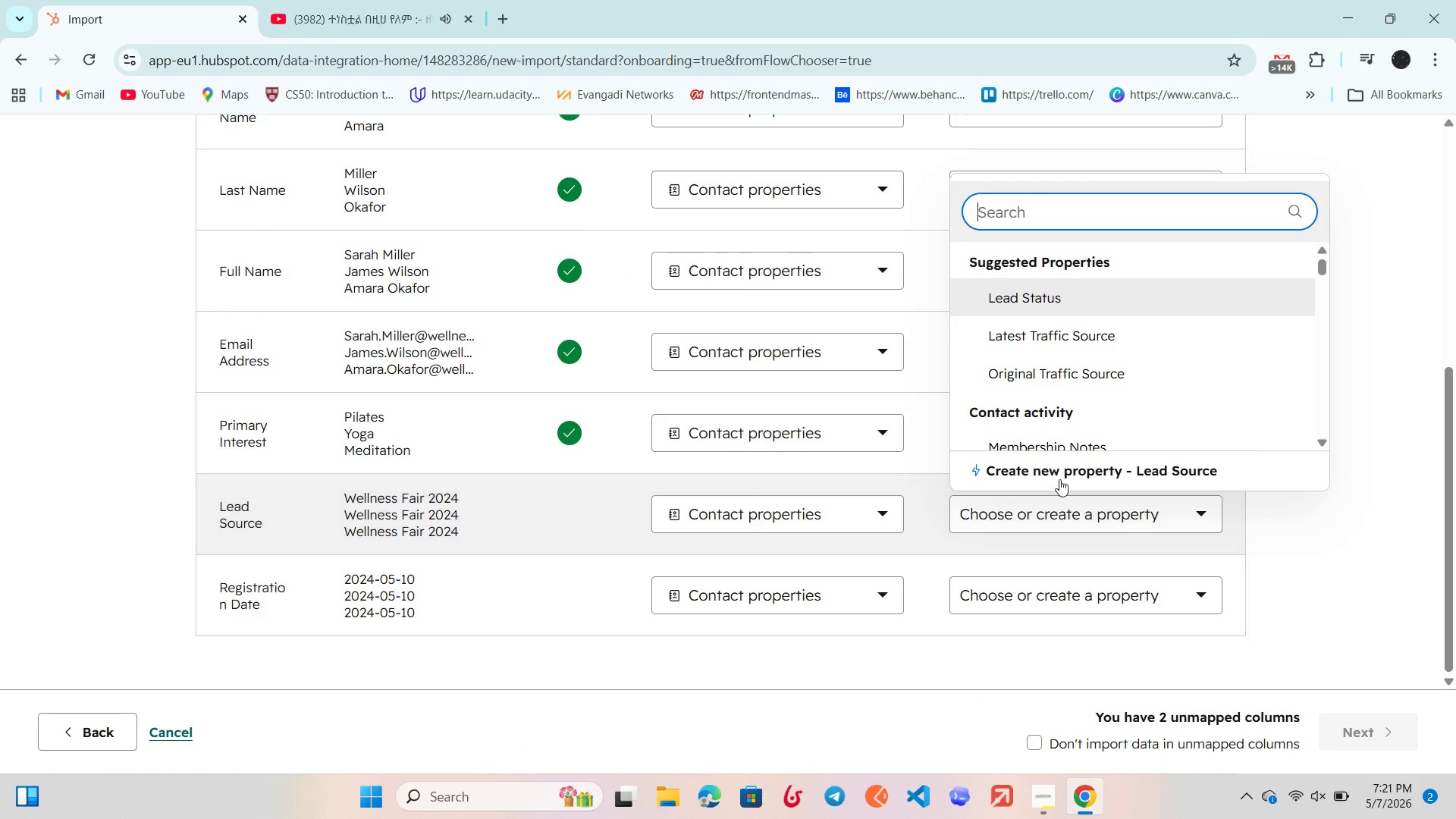 
left_click([1059, 468])
 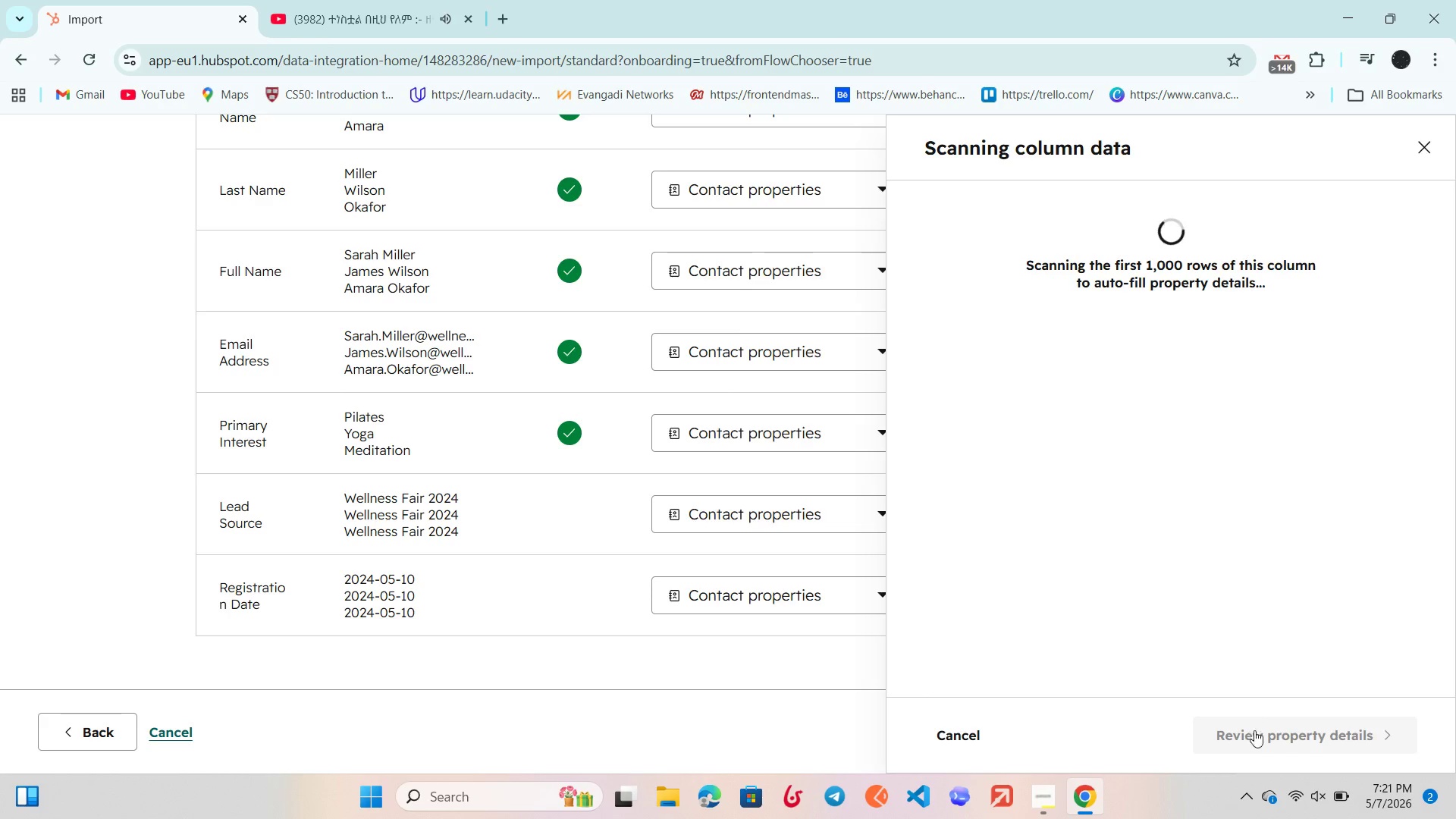 
left_click([1257, 733])
 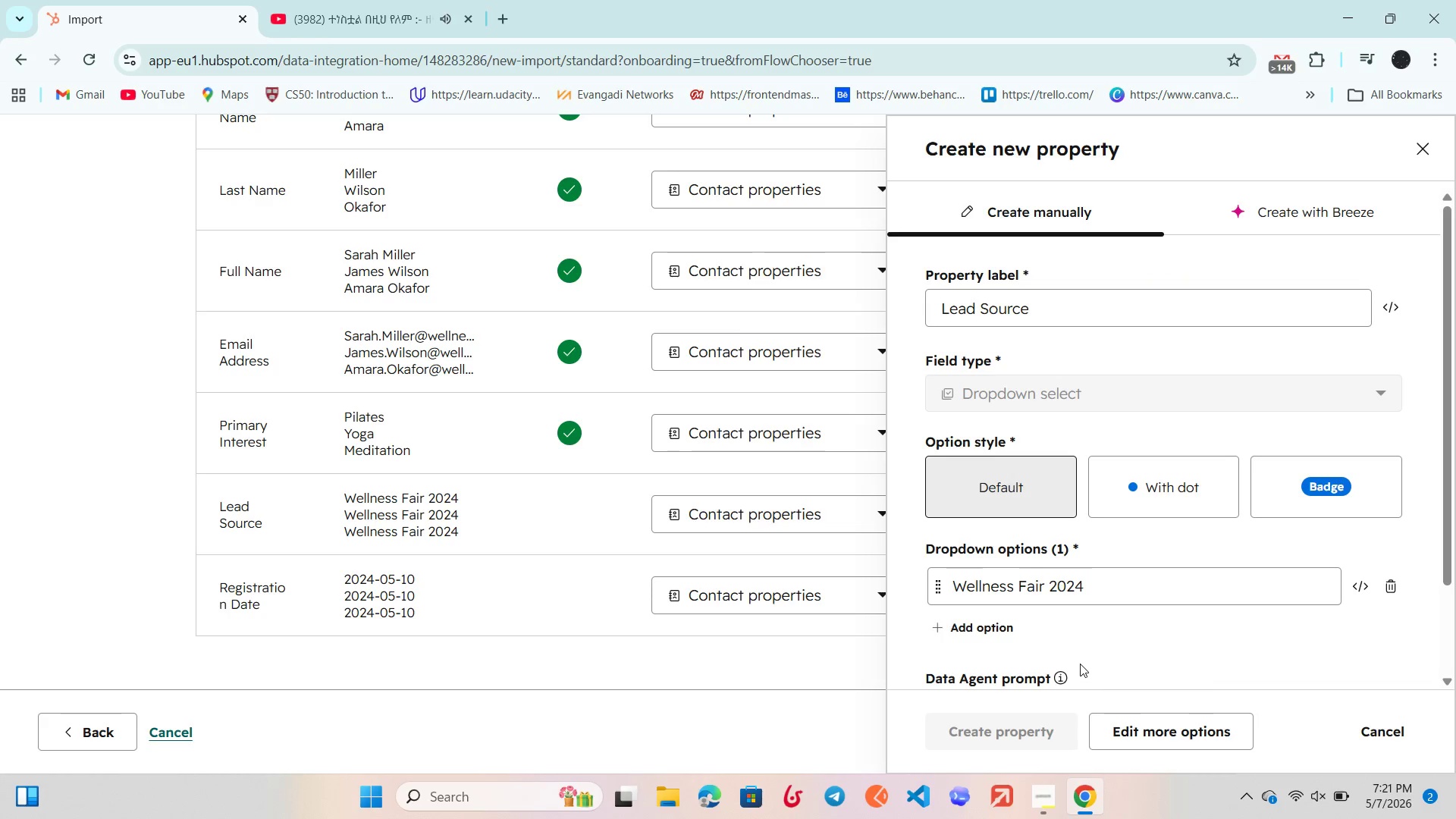 
scroll: coordinate [1078, 661], scroll_direction: down, amount: 2.0
 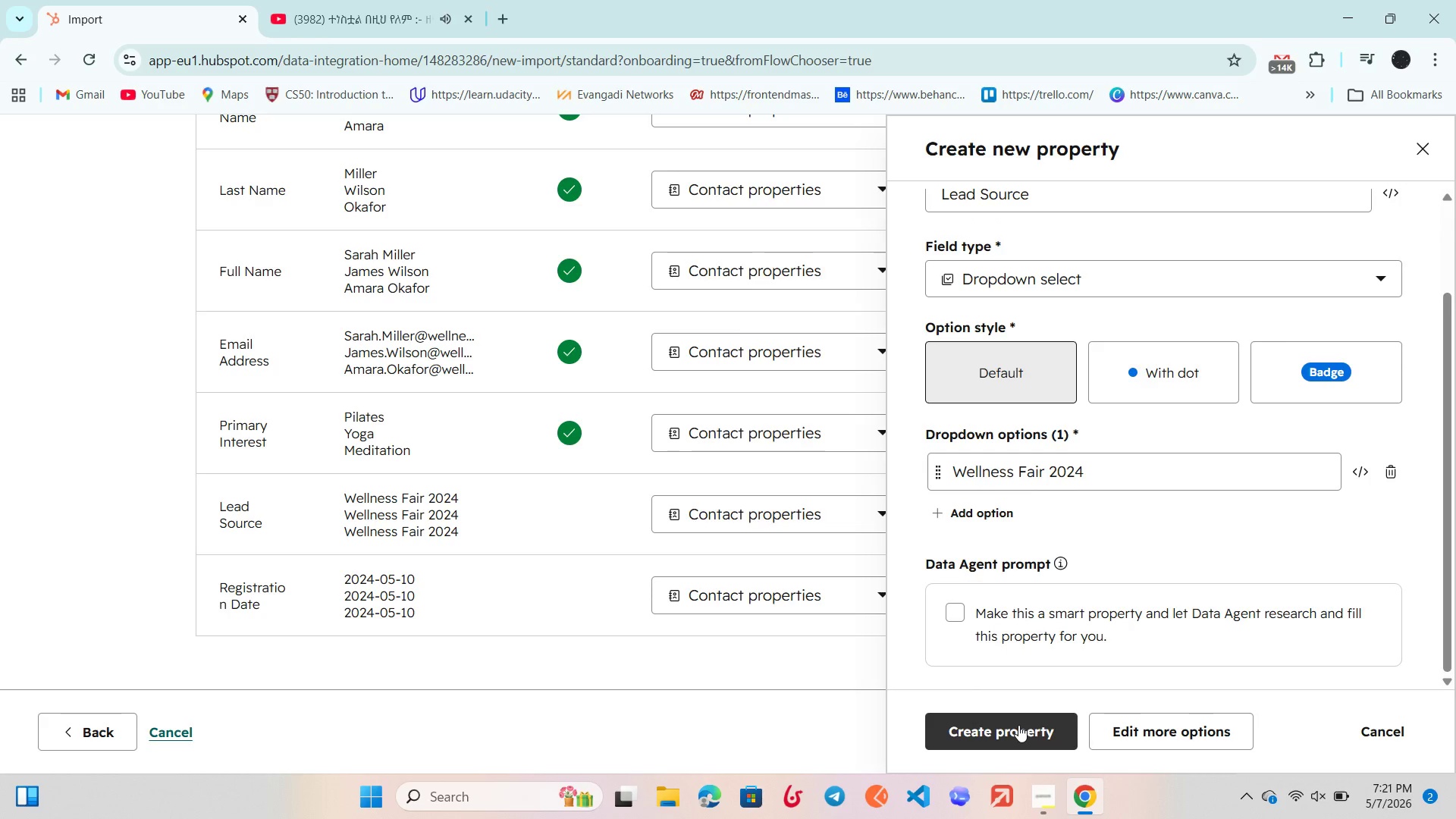 
left_click([1018, 725])
 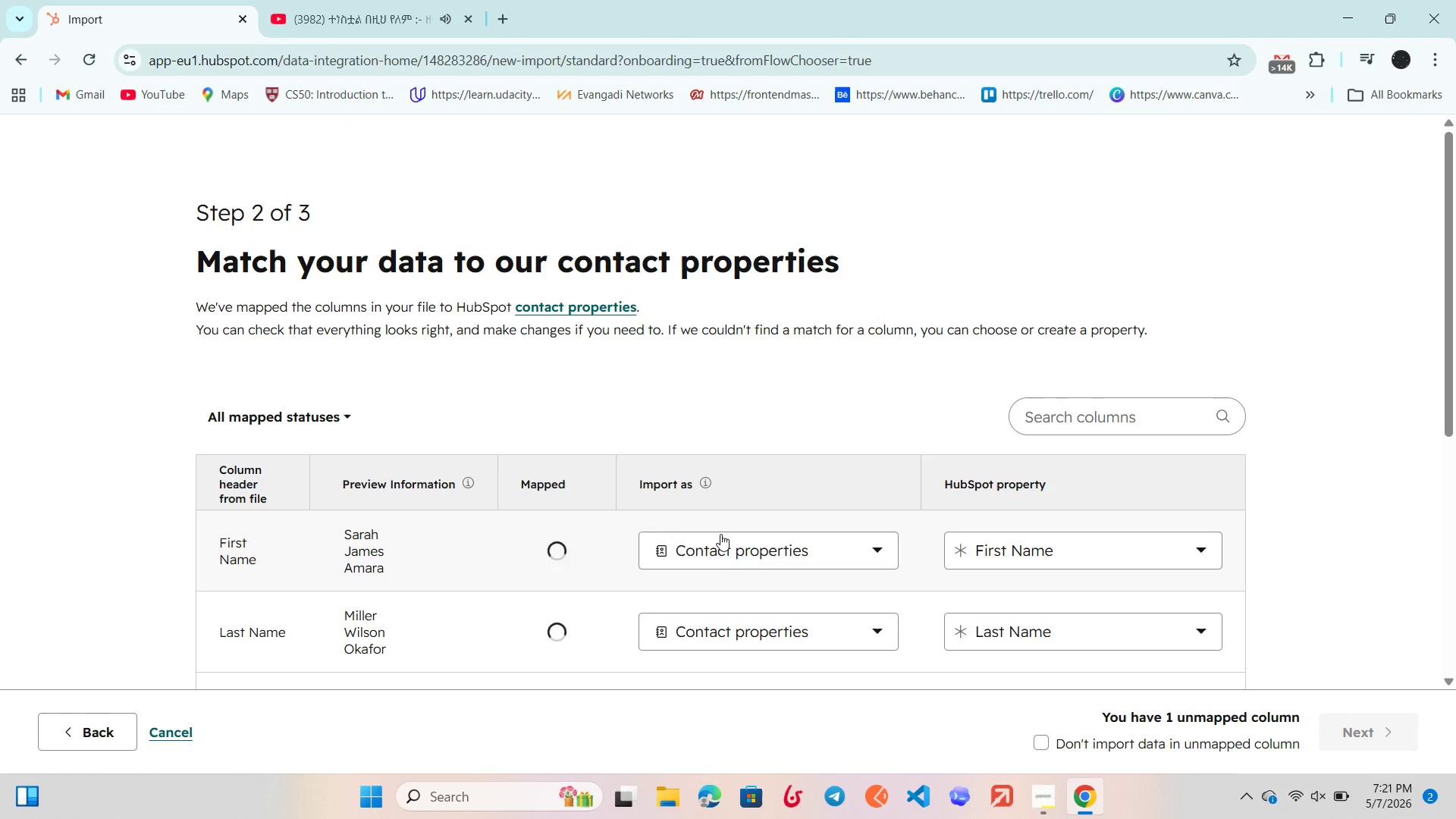 
scroll: coordinate [720, 534], scroll_direction: down, amount: 6.0
 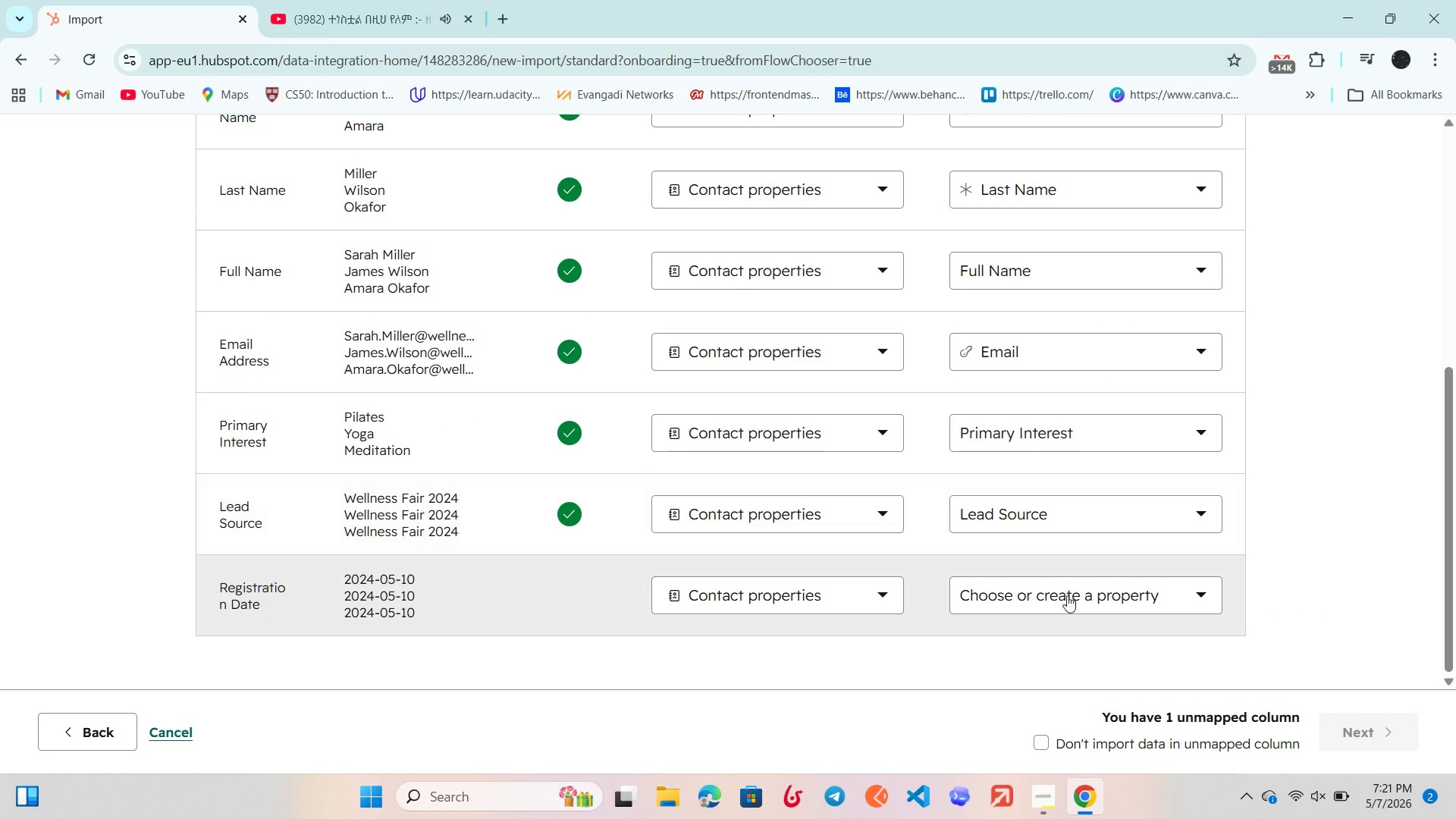 
left_click([1067, 595])
 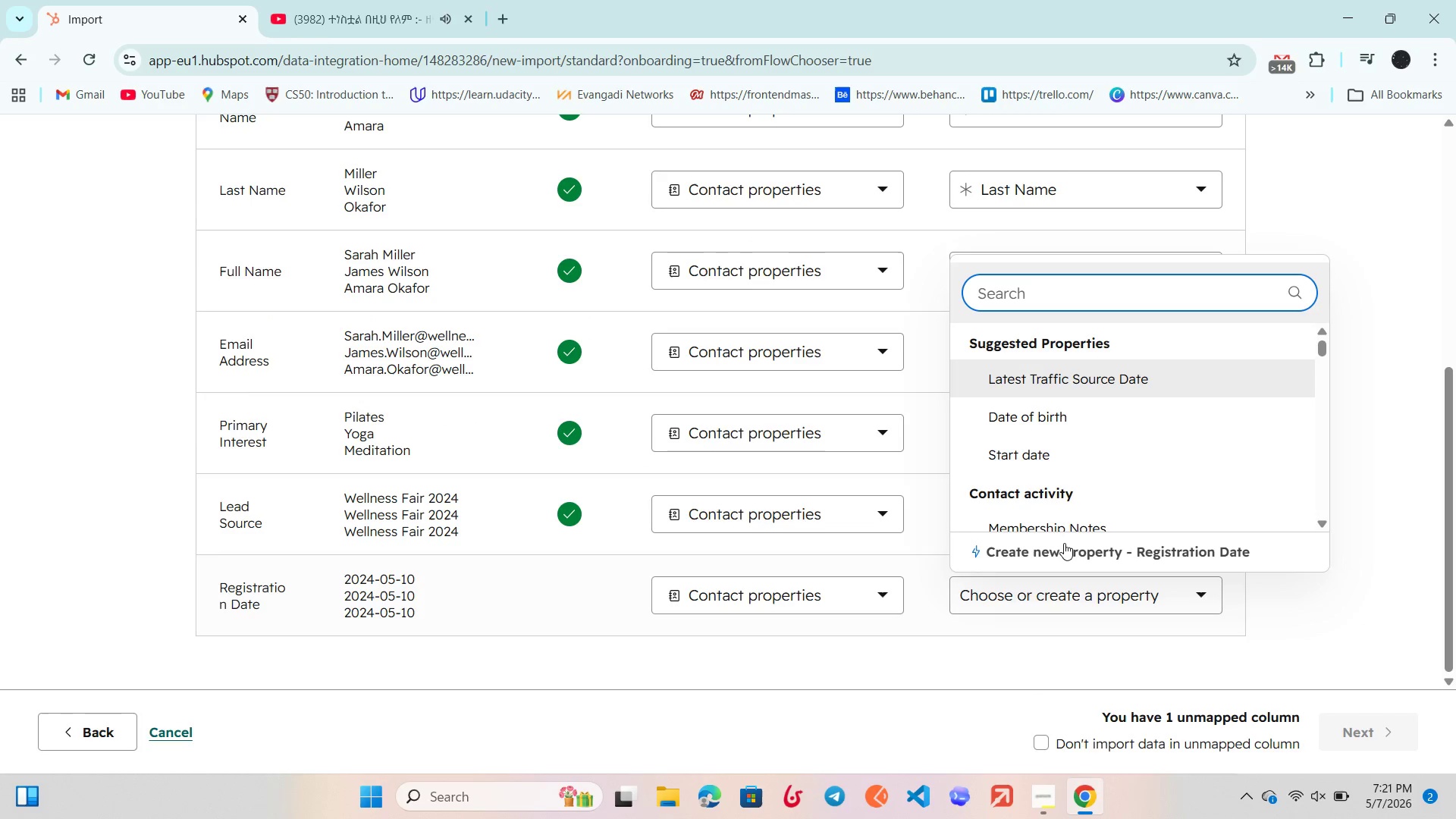 
left_click([1064, 543])
 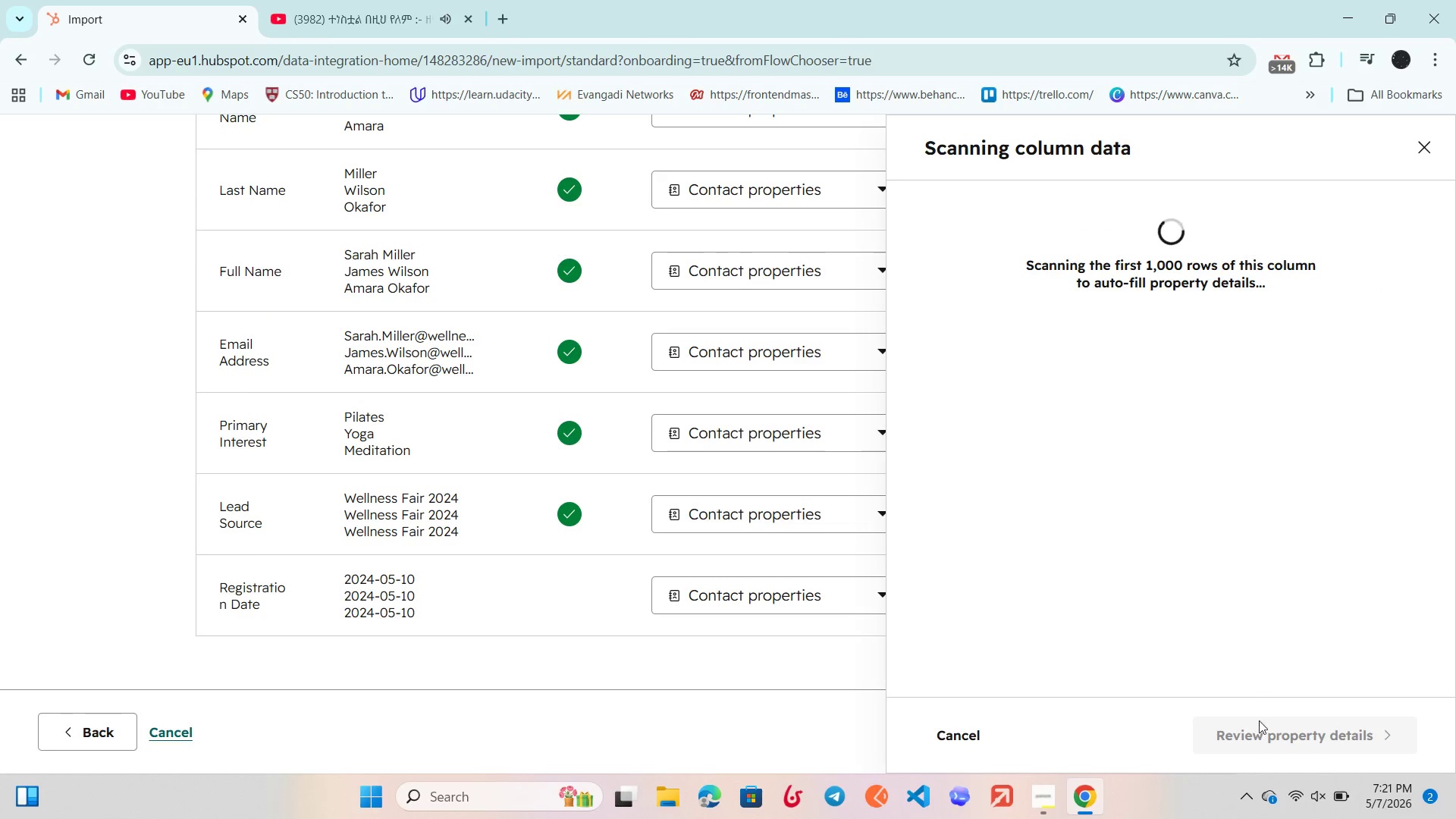 
left_click([1265, 729])
 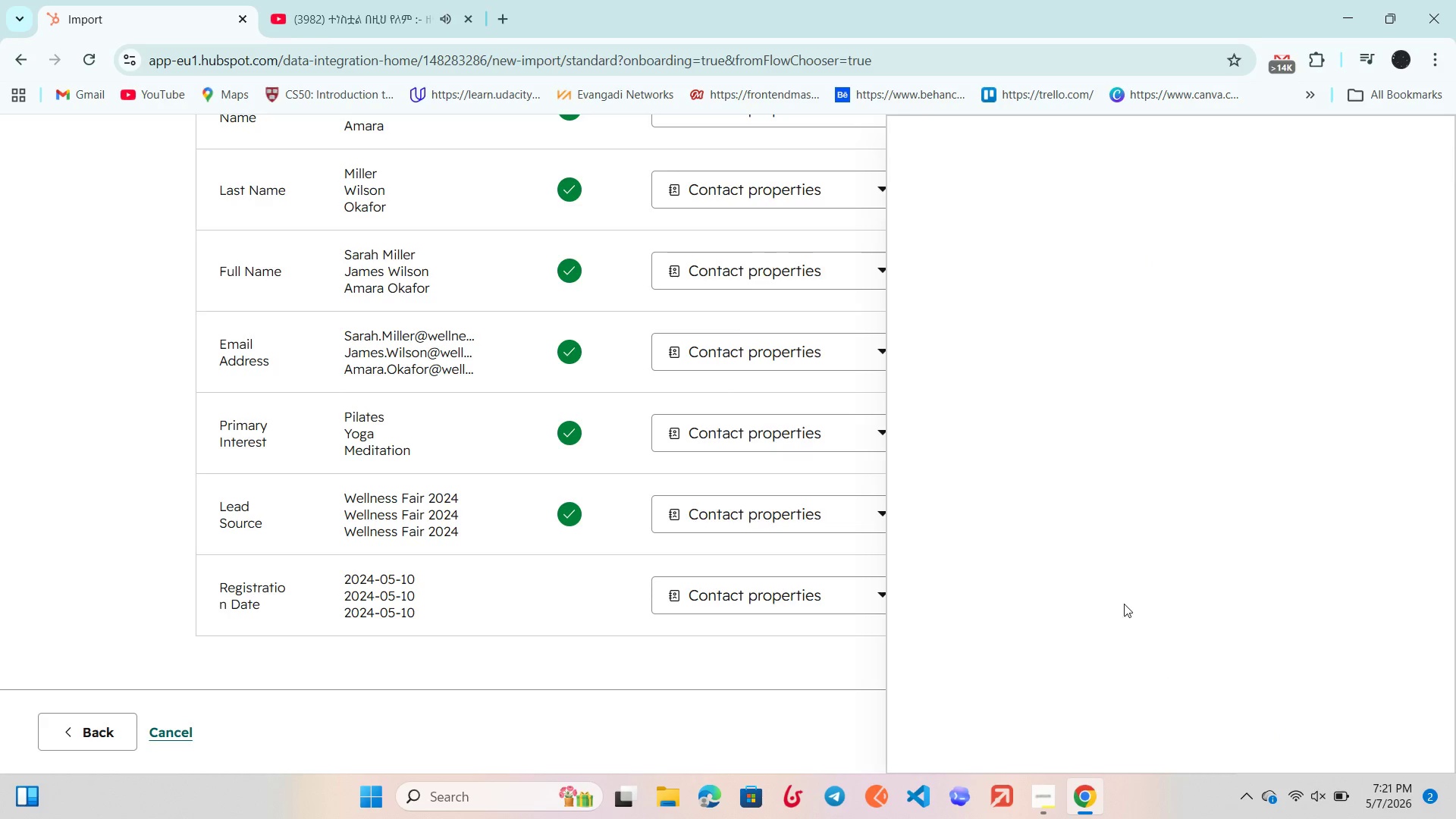 
scroll: coordinate [1103, 588], scroll_direction: down, amount: 8.0
 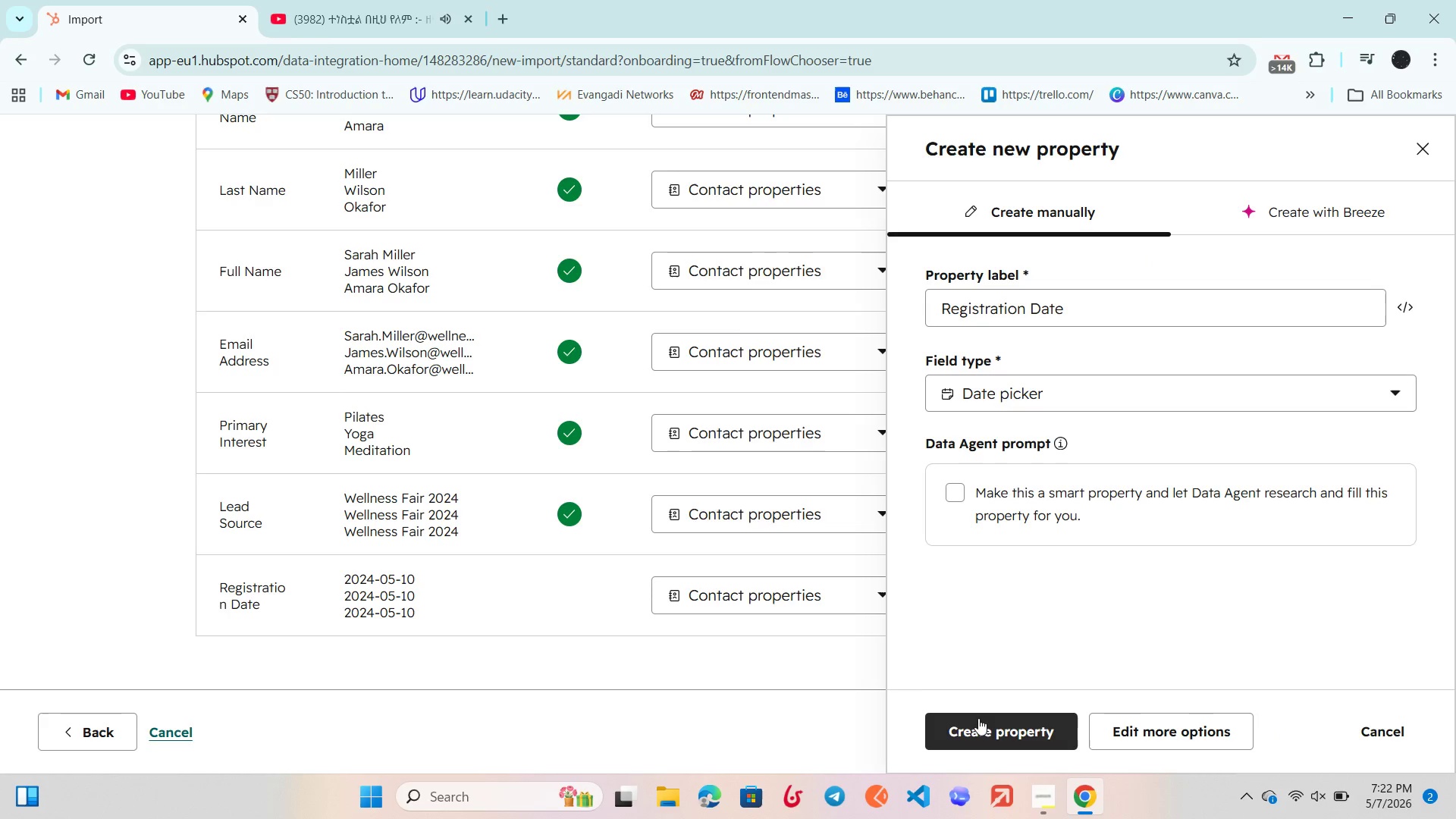 
left_click([977, 724])
 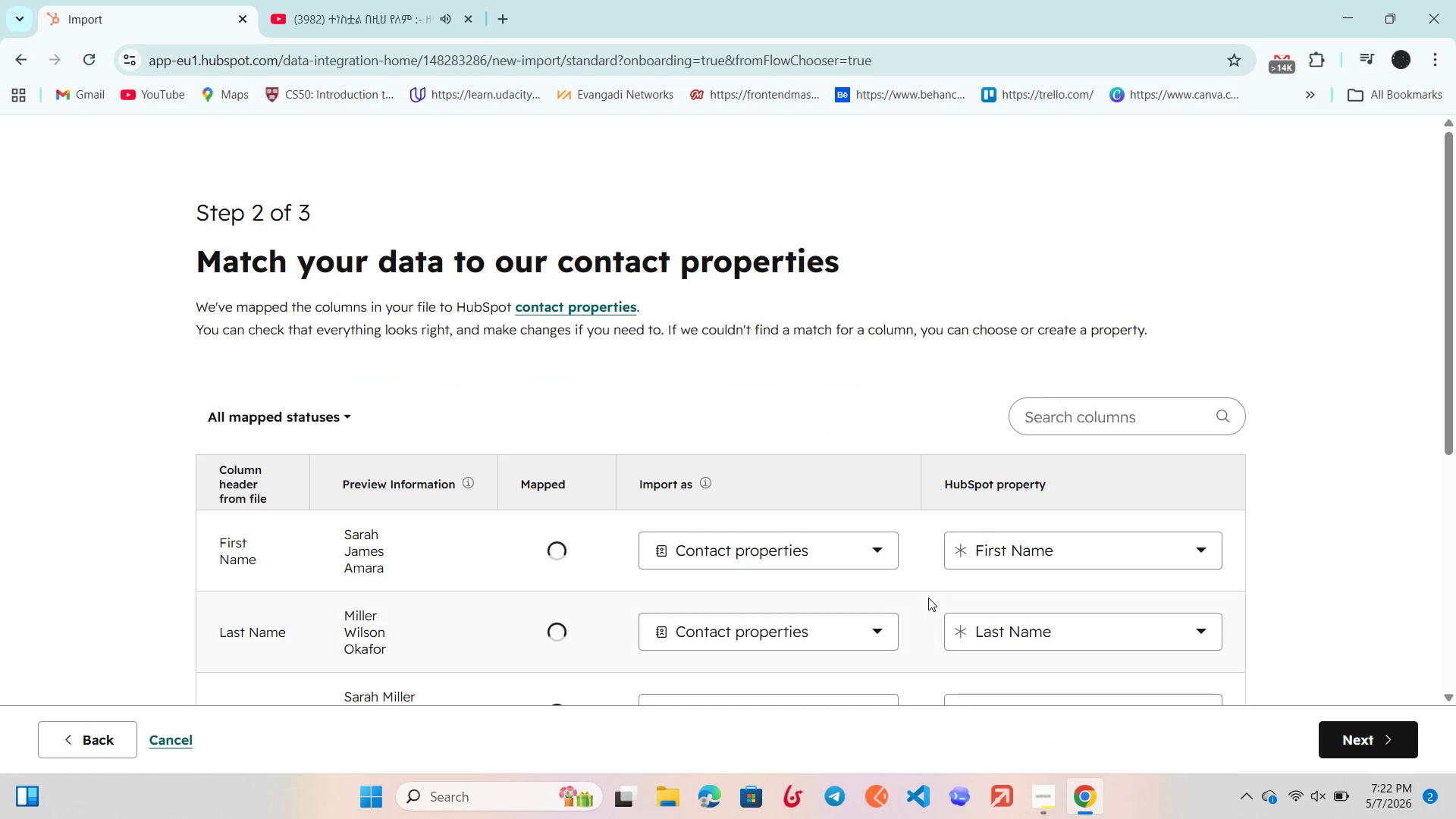 
scroll: coordinate [928, 598], scroll_direction: down, amount: 5.0
 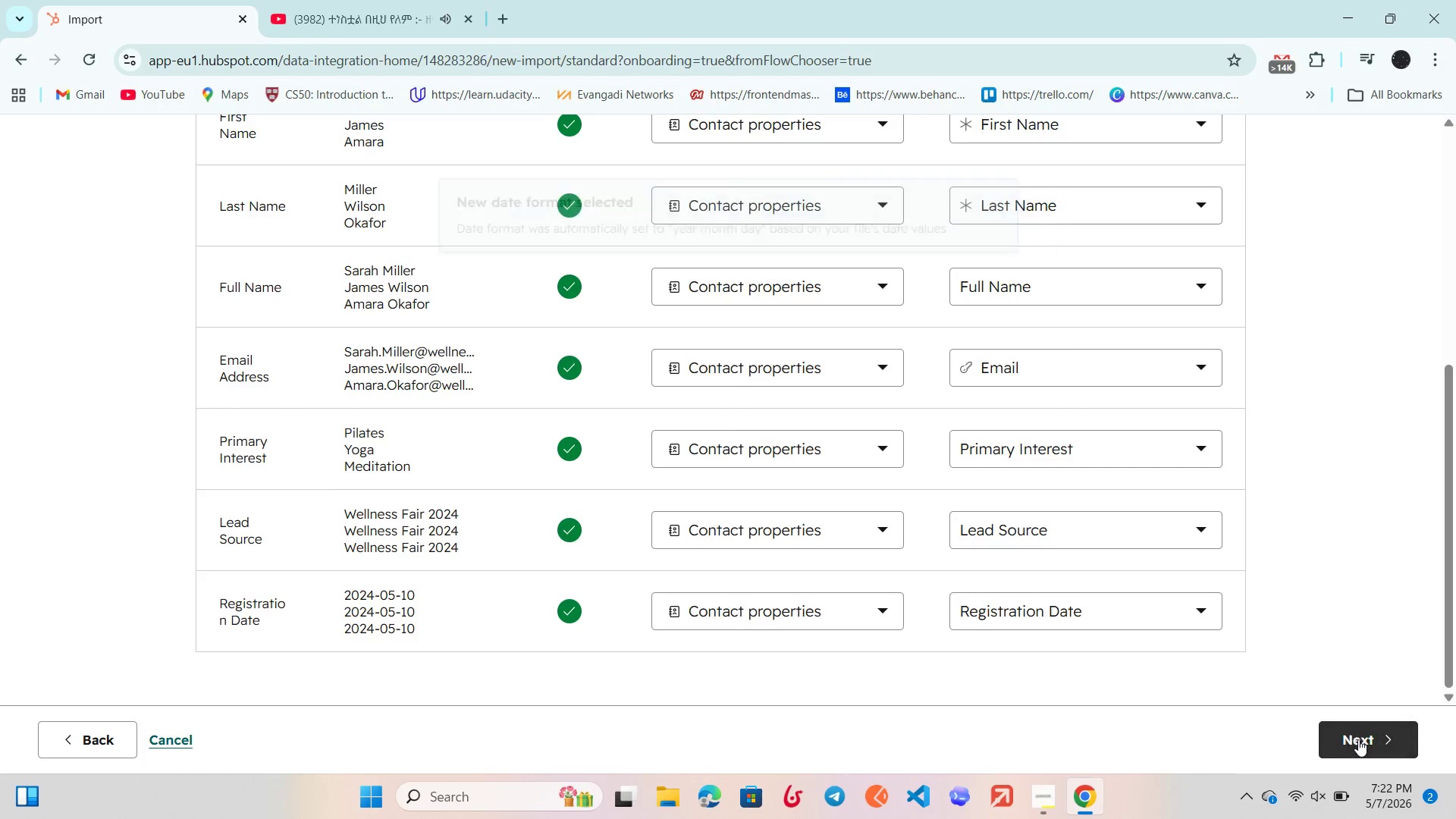 
left_click([1358, 739])
 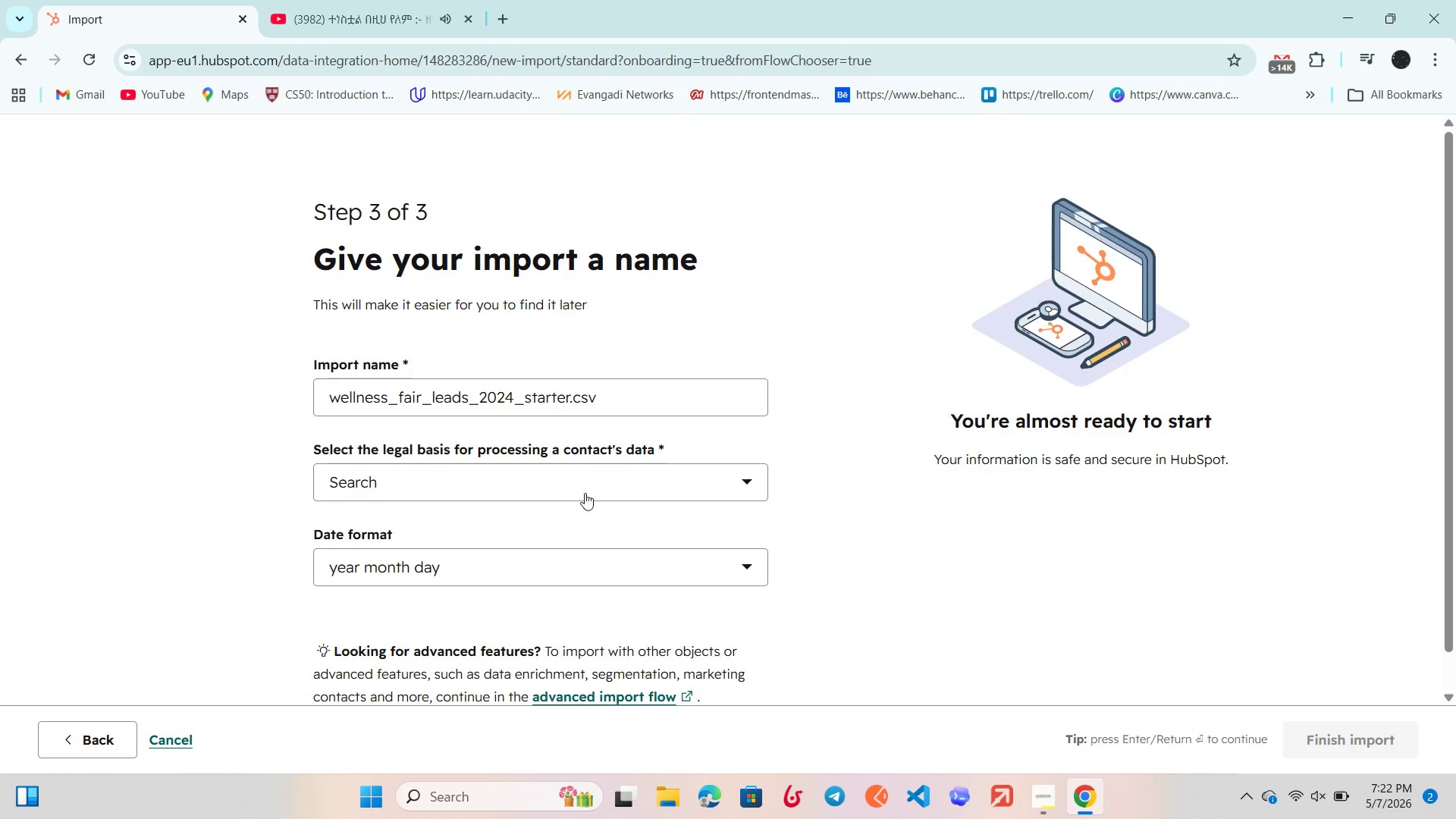 
left_click([555, 479])
 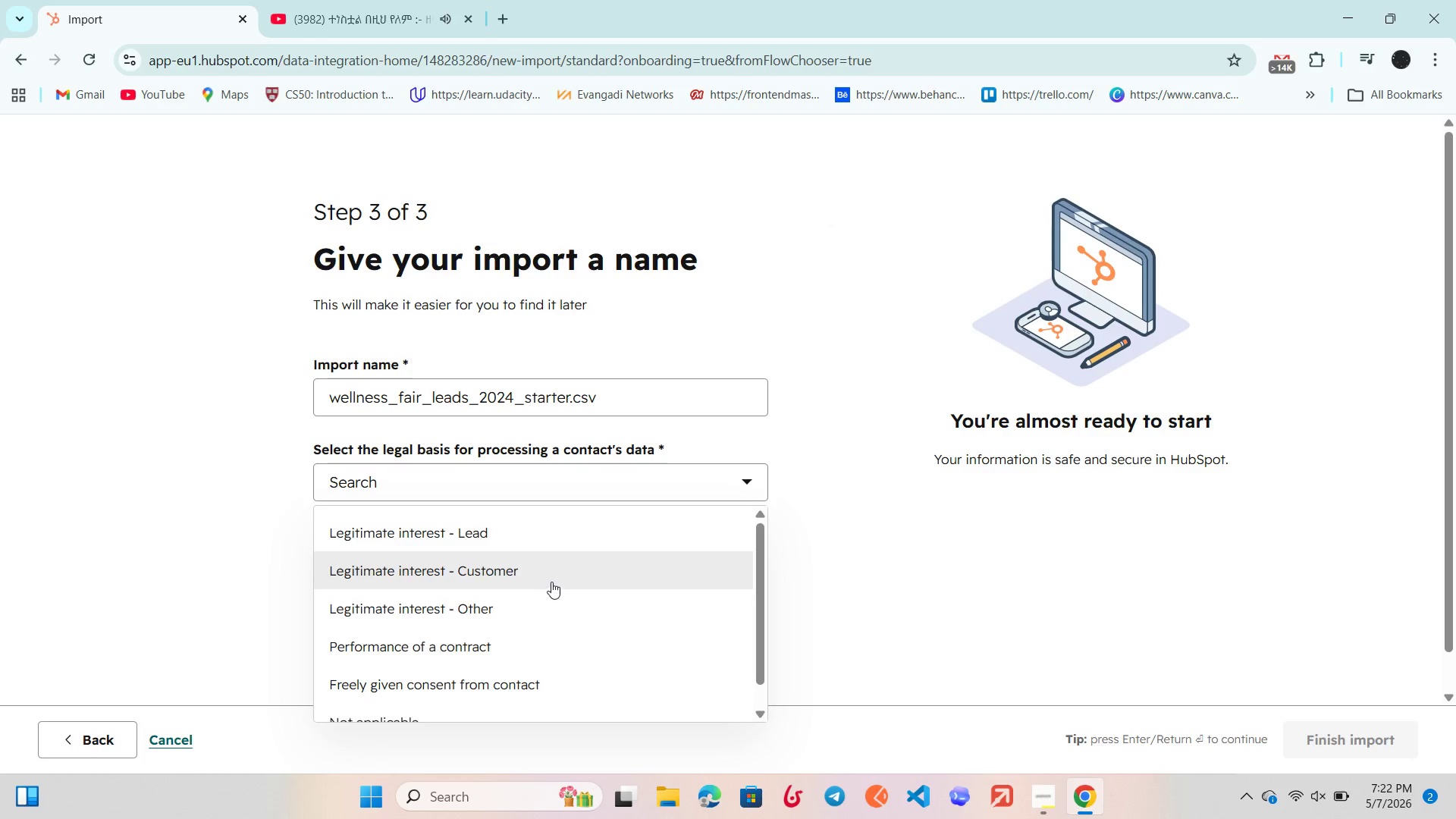 
left_click([551, 580])
 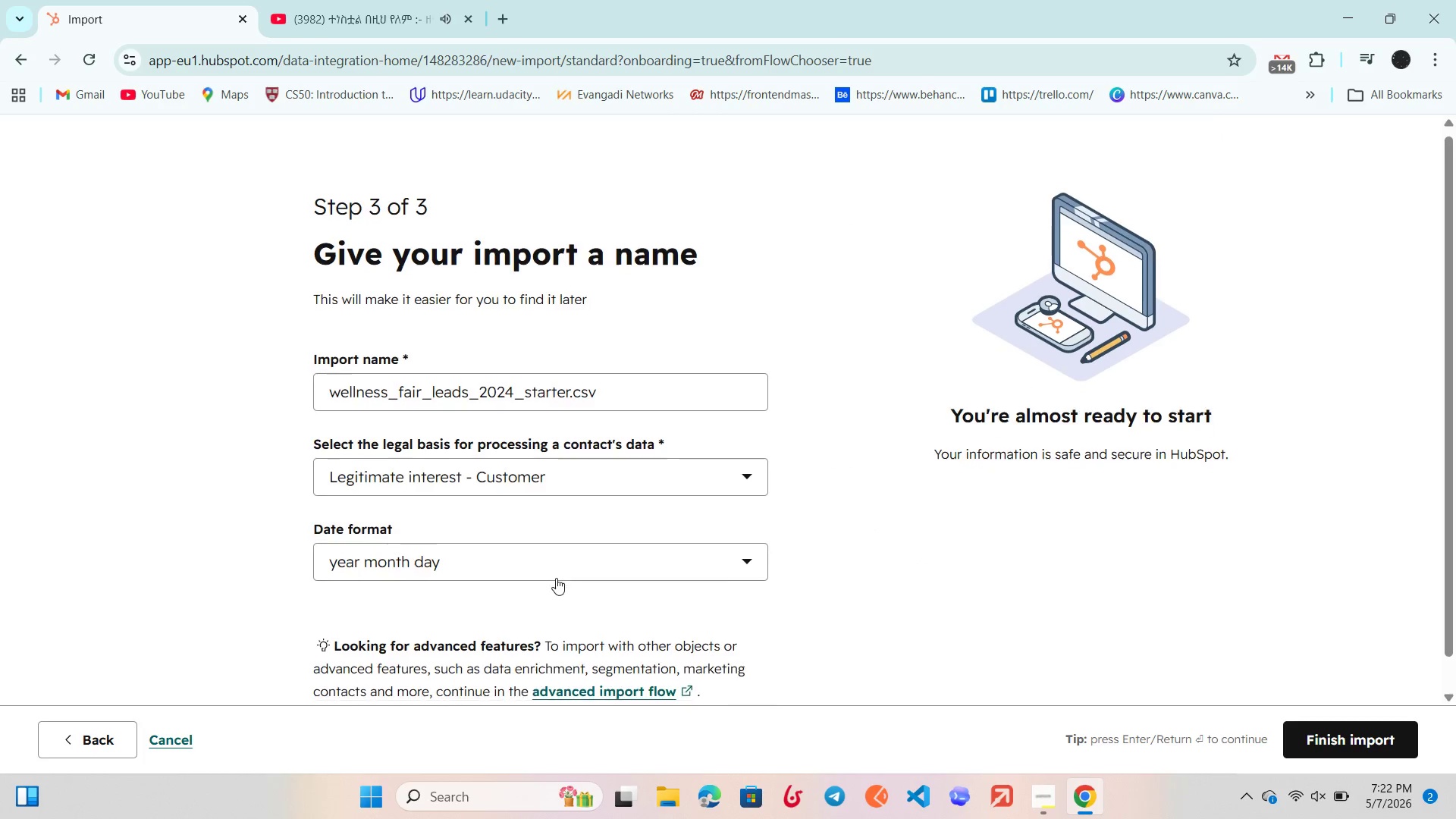 
scroll: coordinate [556, 578], scroll_direction: down, amount: 4.0
 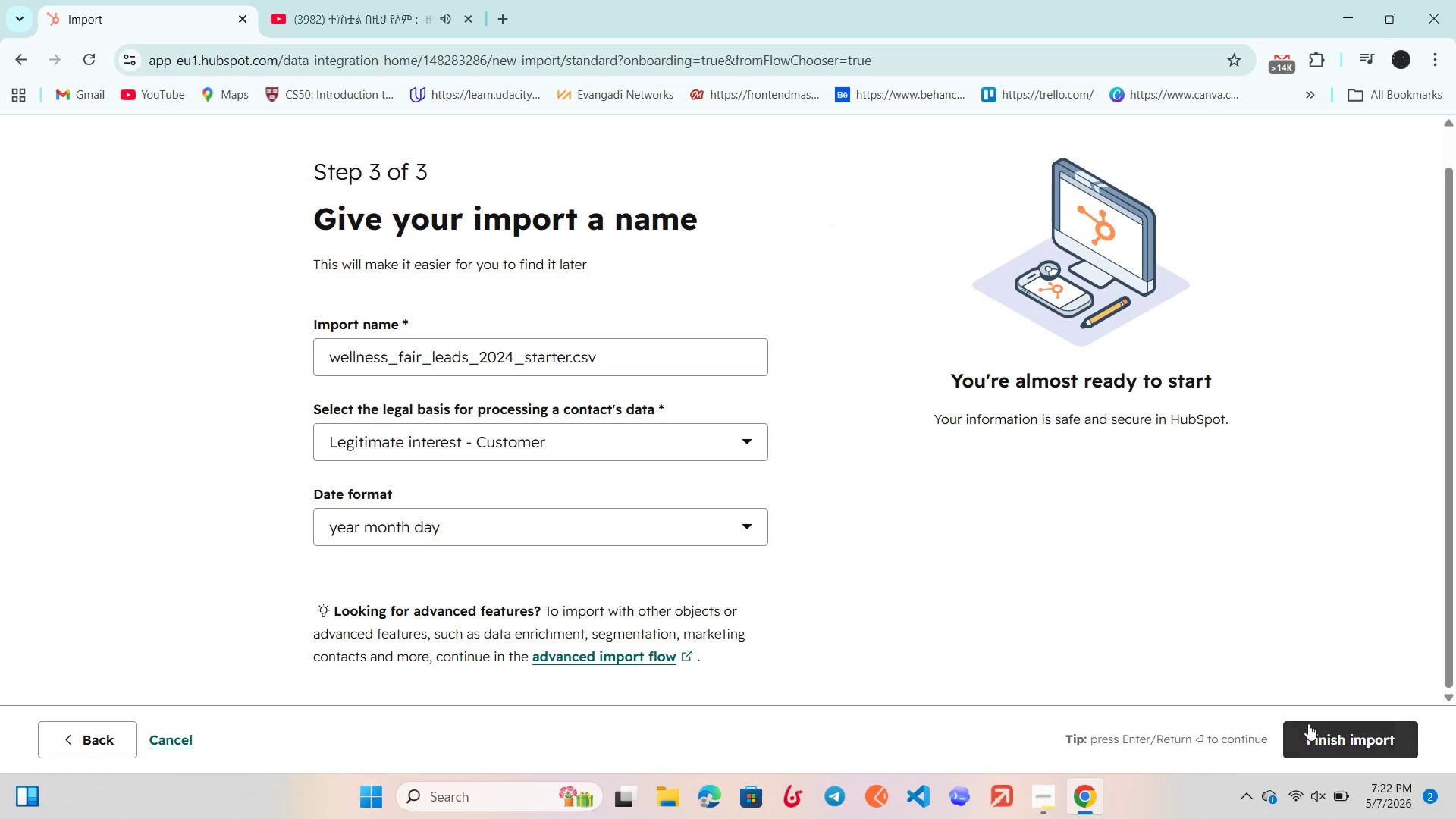 
left_click([1308, 723])
 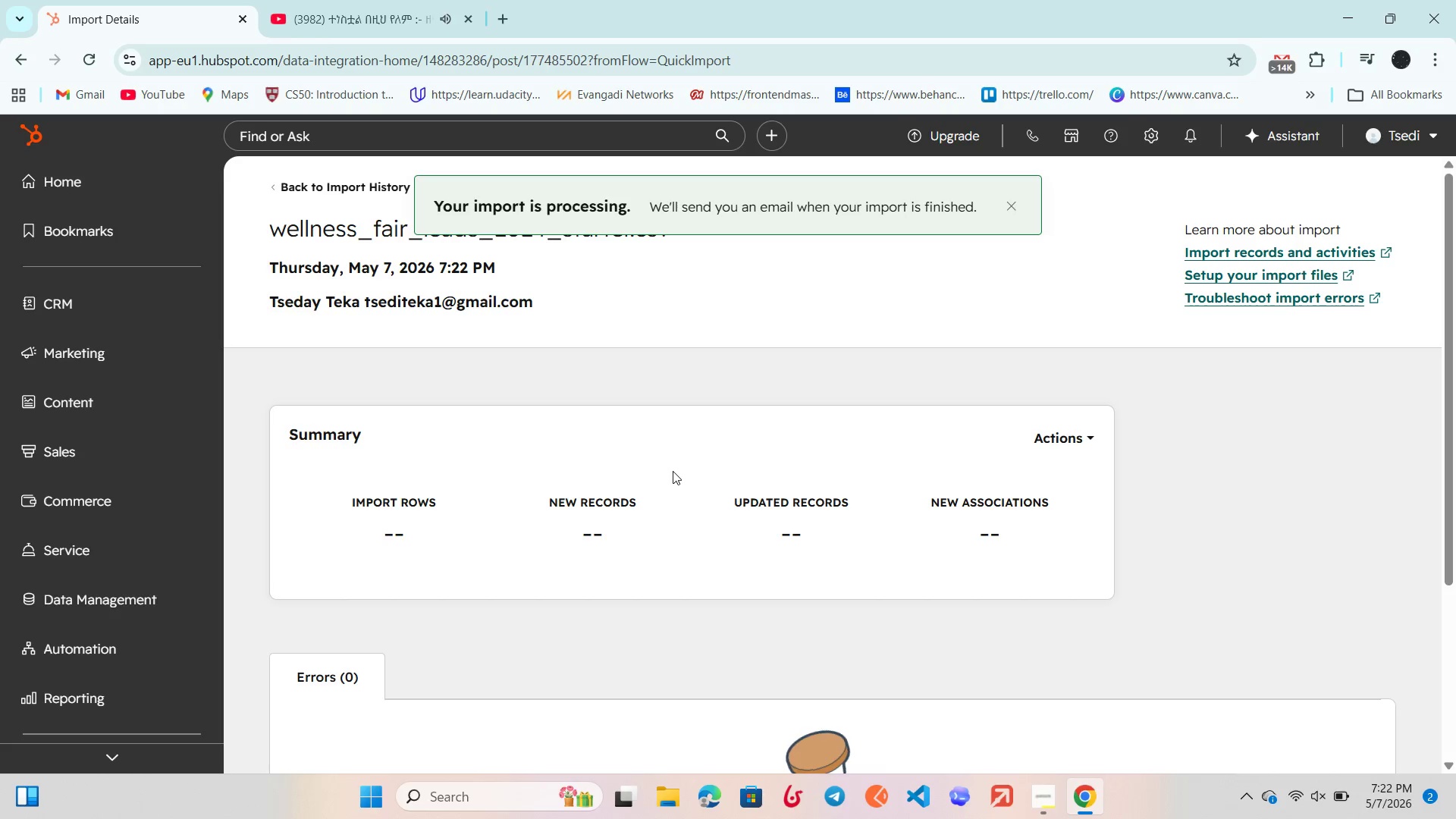 
wait(5.58)
 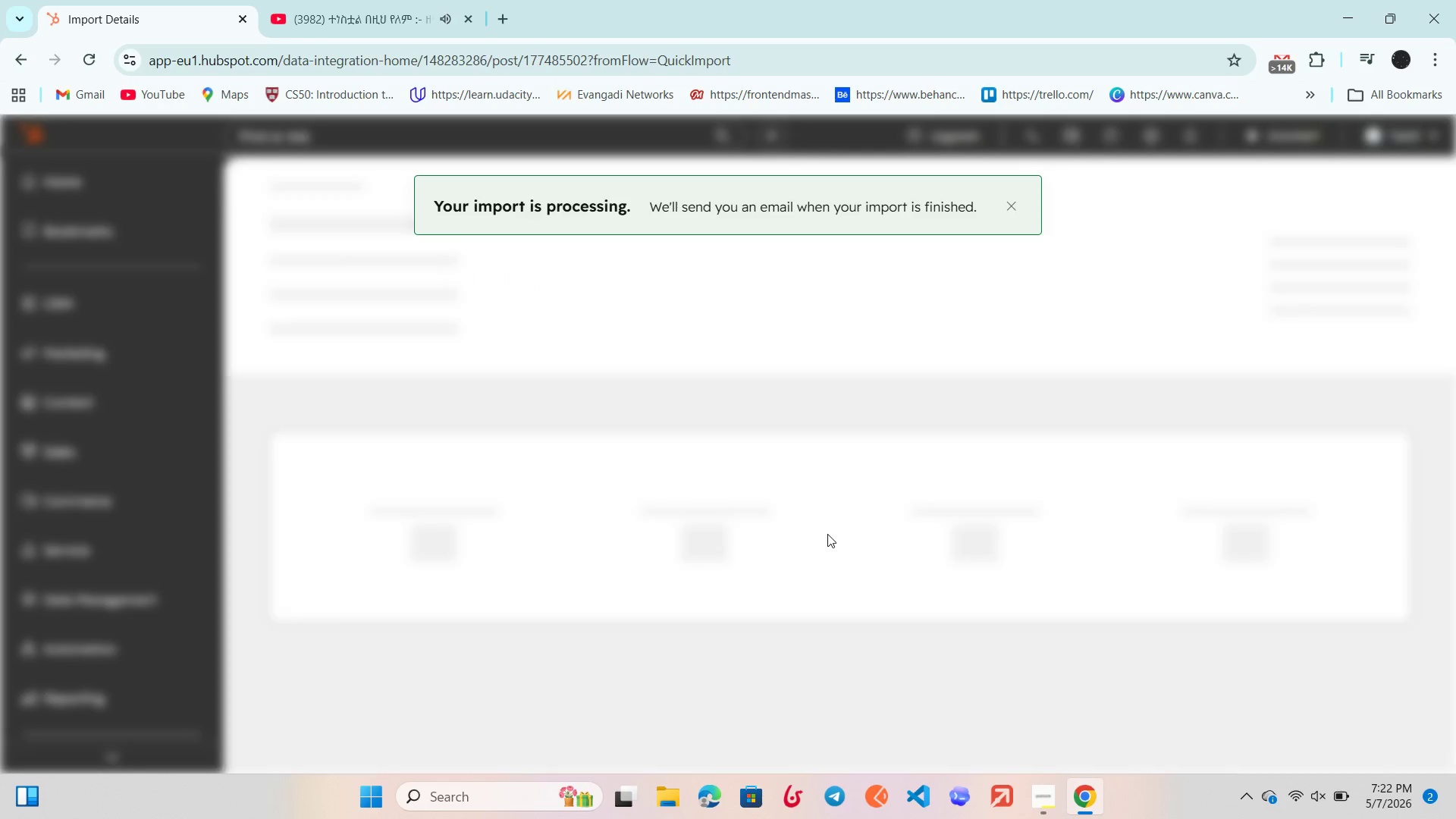 
scroll: coordinate [673, 471], scroll_direction: down, amount: 3.0
 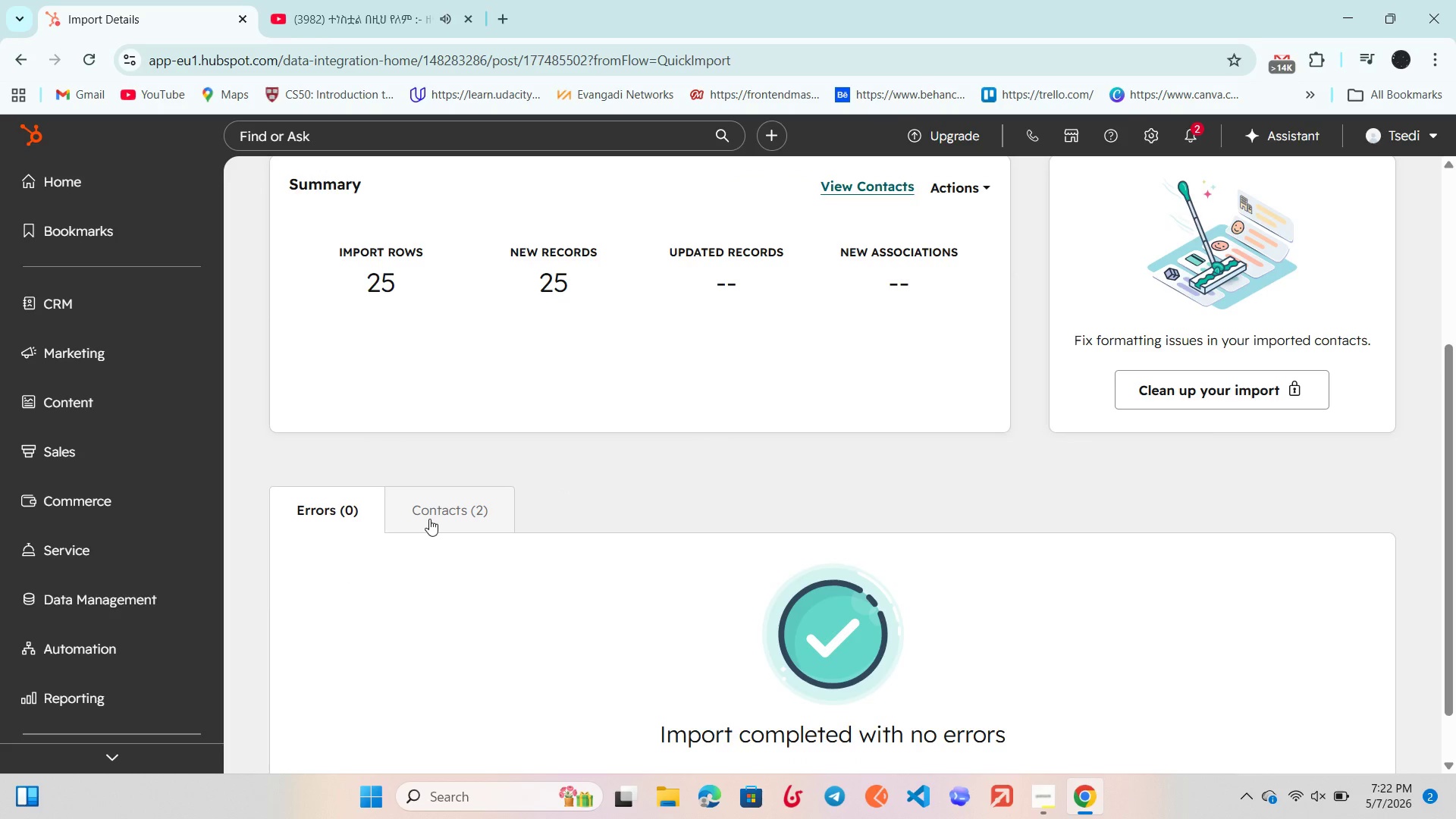 
left_click([429, 519])
 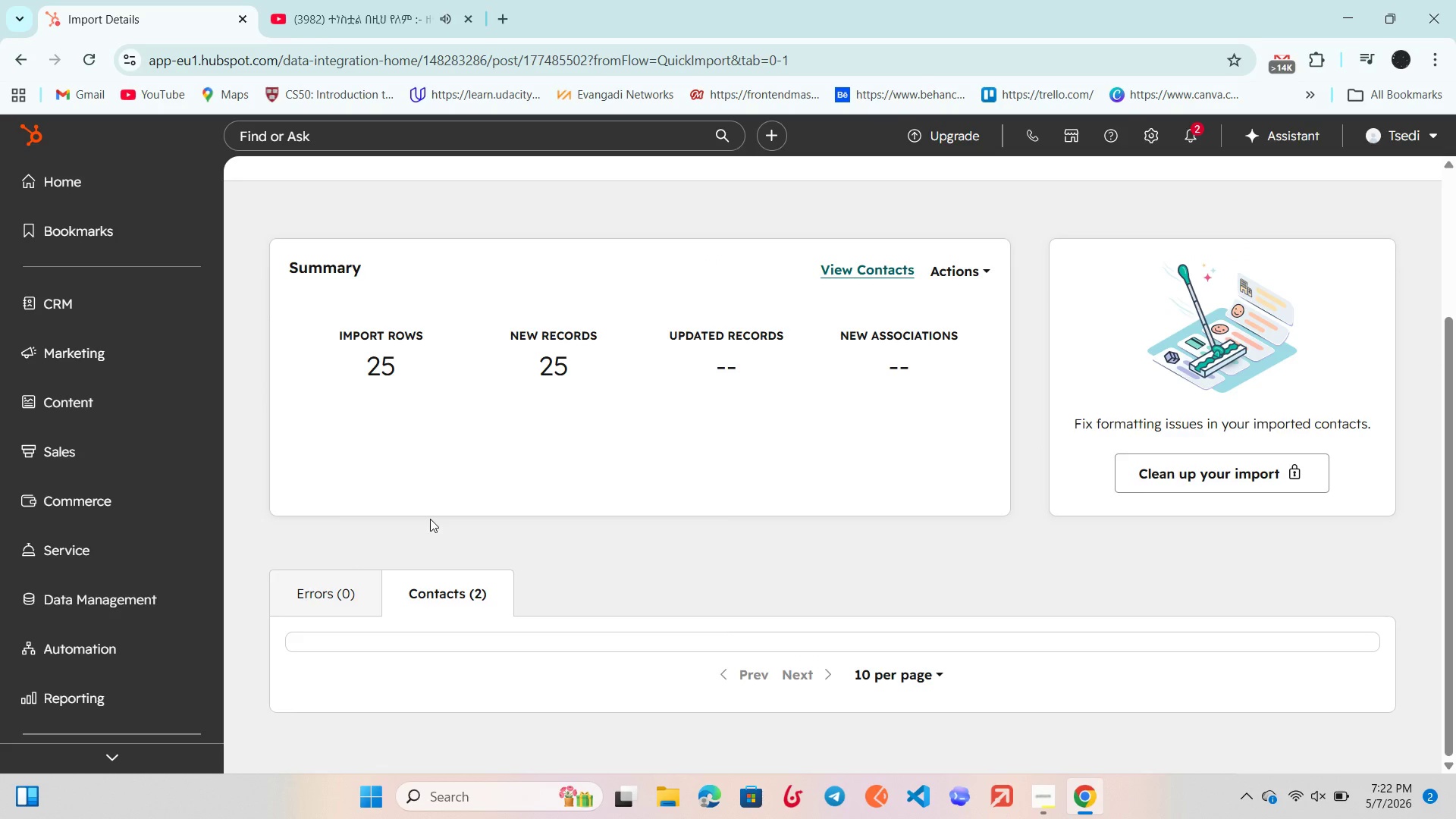 
scroll: coordinate [430, 519], scroll_direction: down, amount: 2.0
 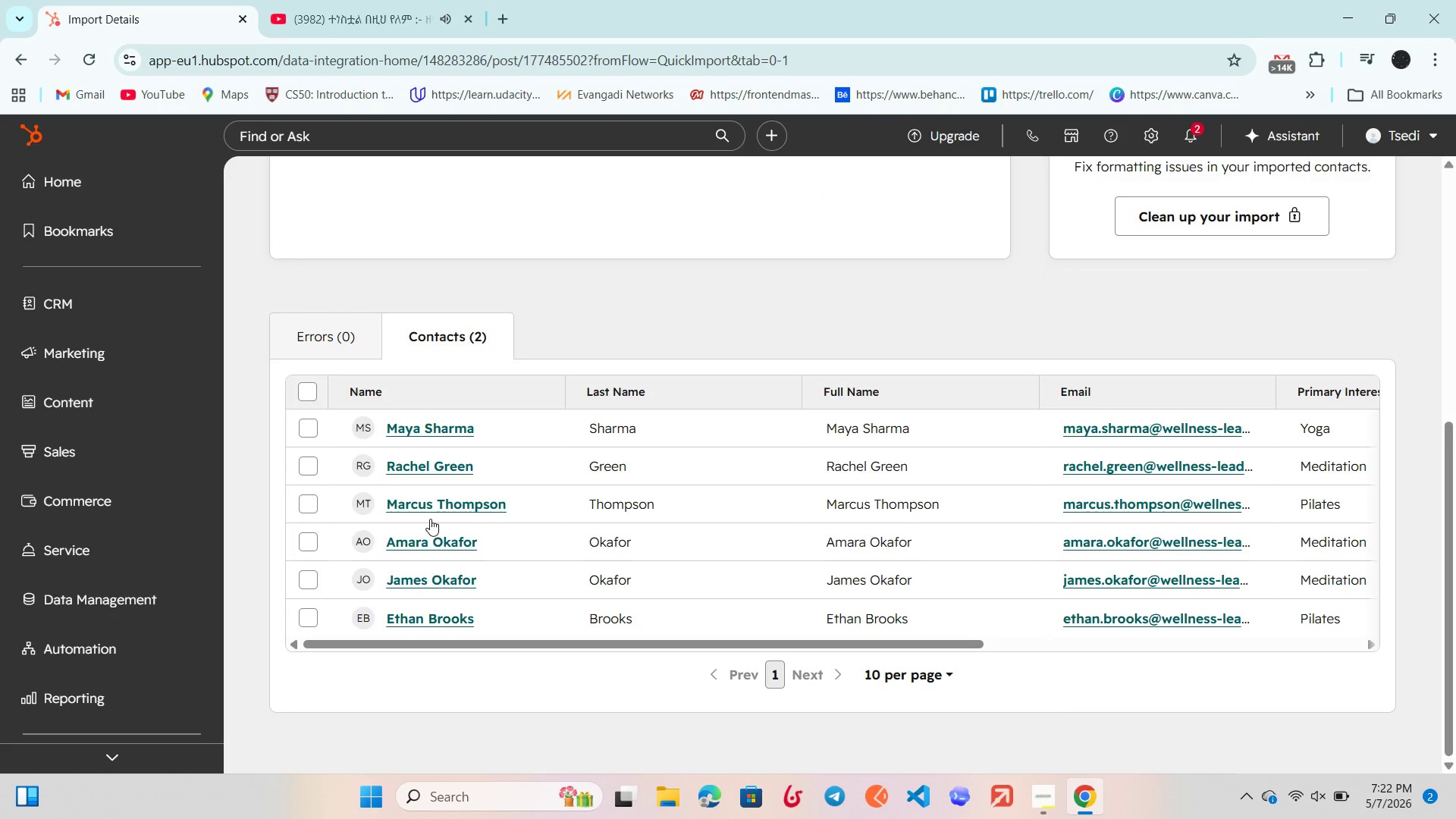 
scroll: coordinate [430, 519], scroll_direction: up, amount: 2.0
 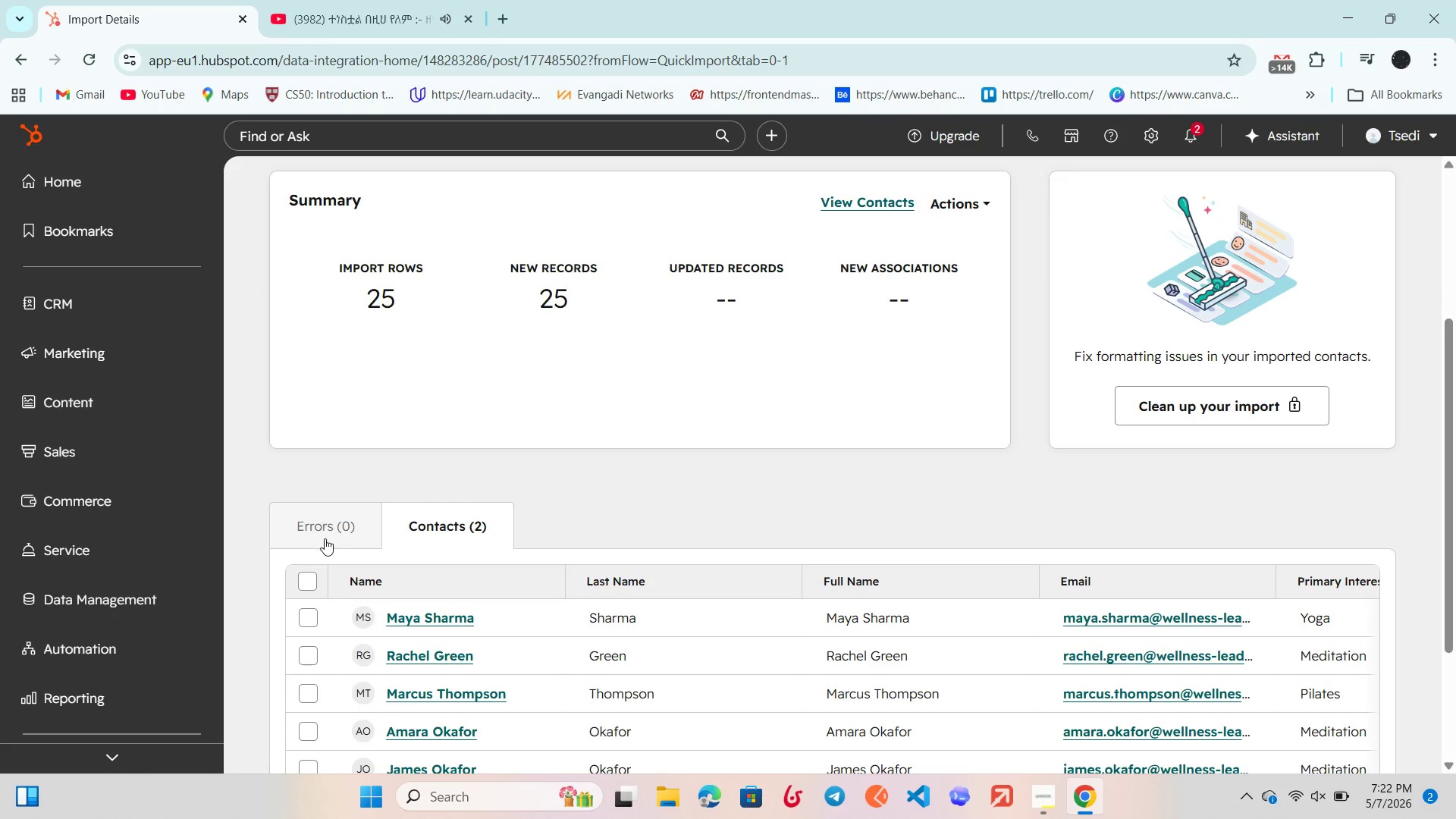 
left_click([325, 538])
 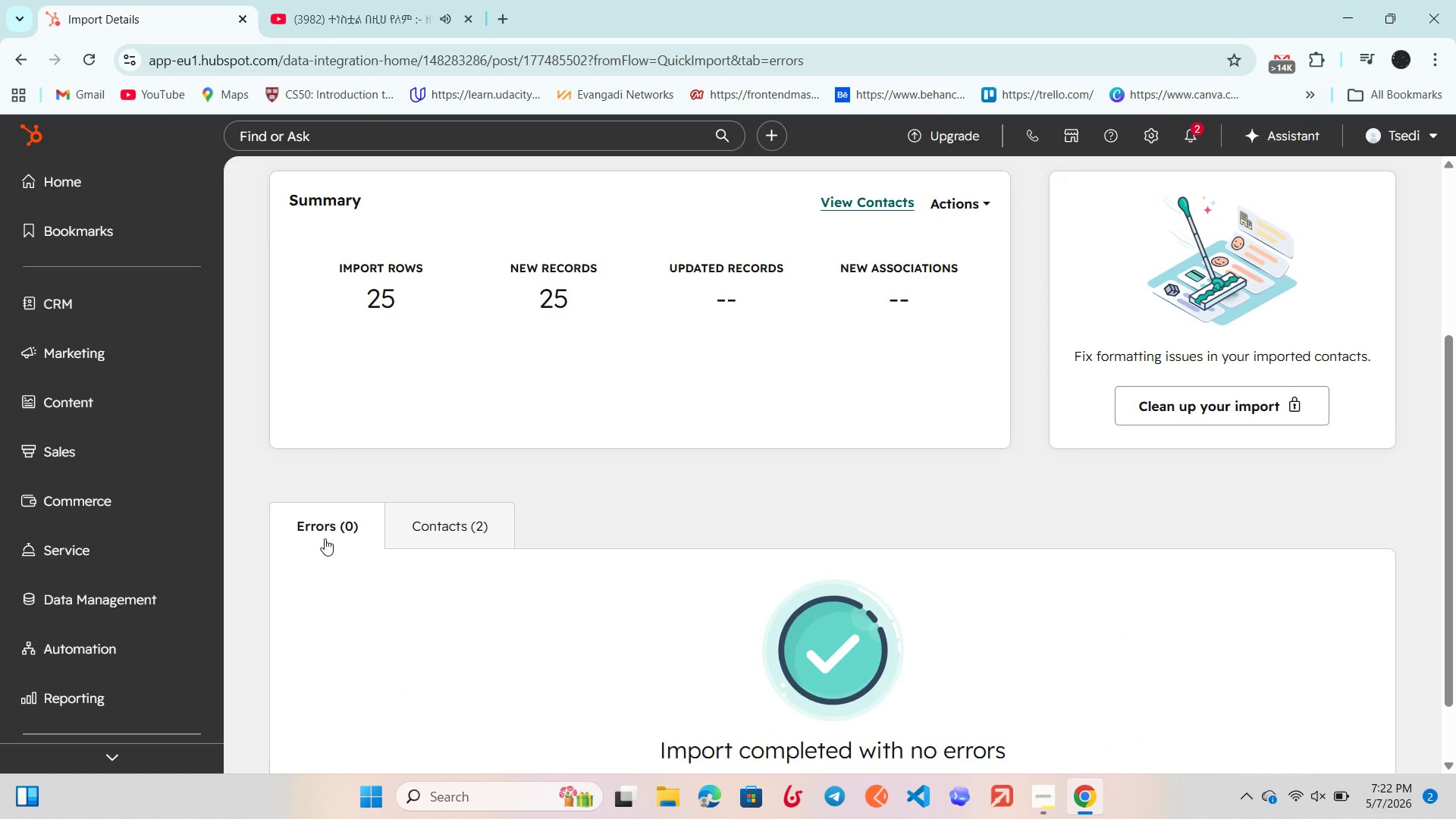 
scroll: coordinate [325, 538], scroll_direction: up, amount: 1.0
 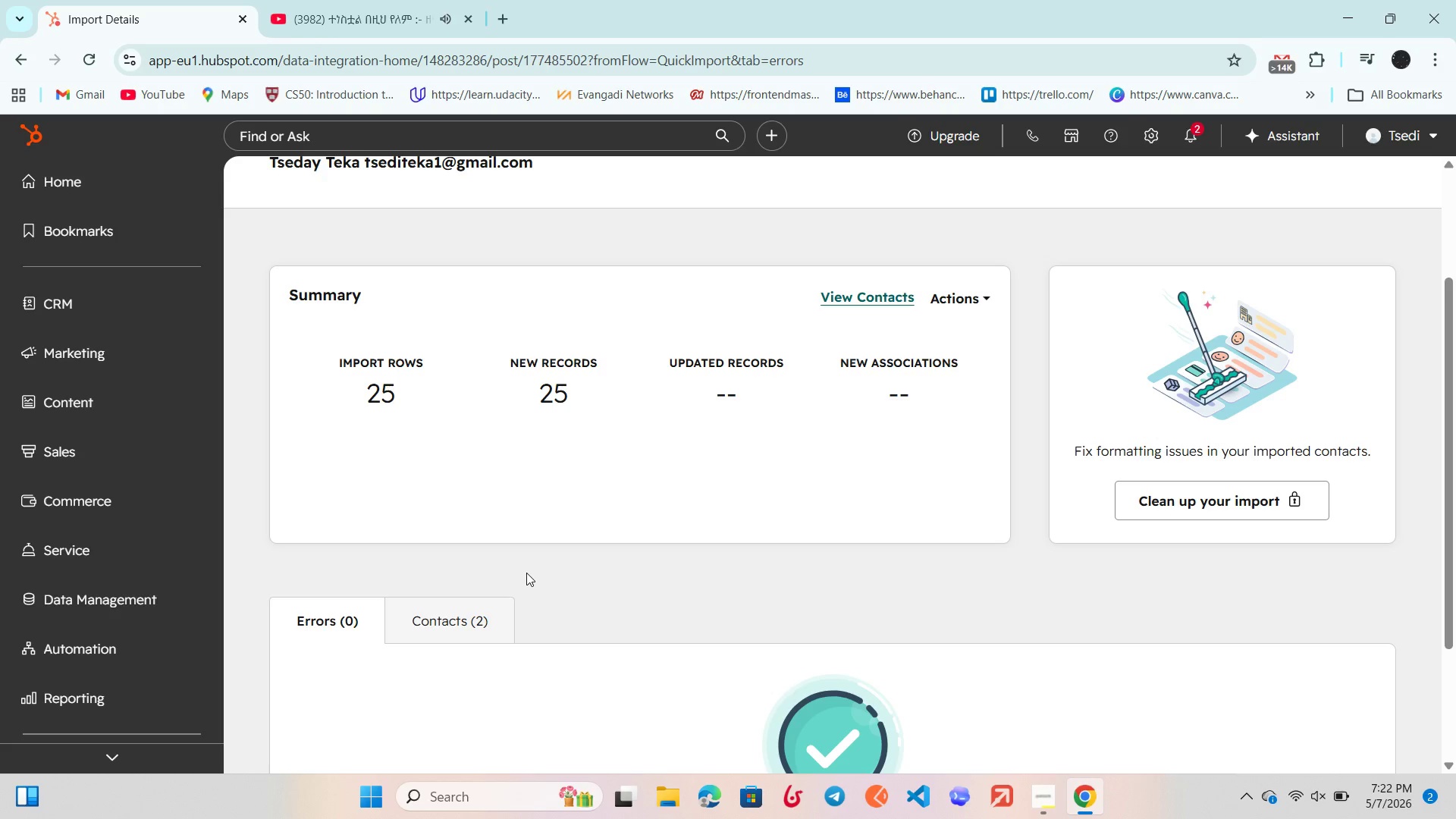 
wait(30.58)
 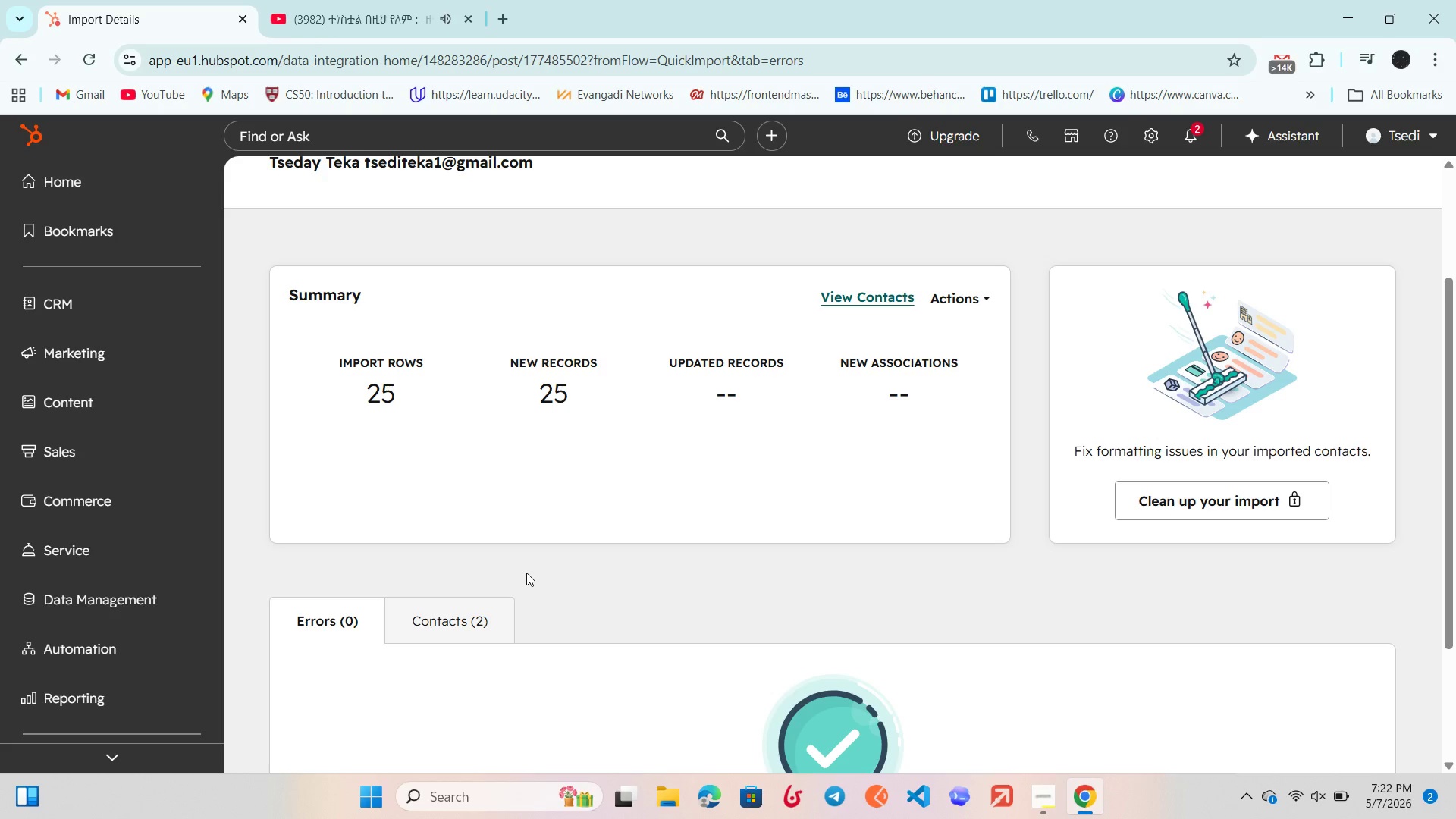 
left_click_drag(start_coordinate=[479, 369], to_coordinate=[639, 401])
 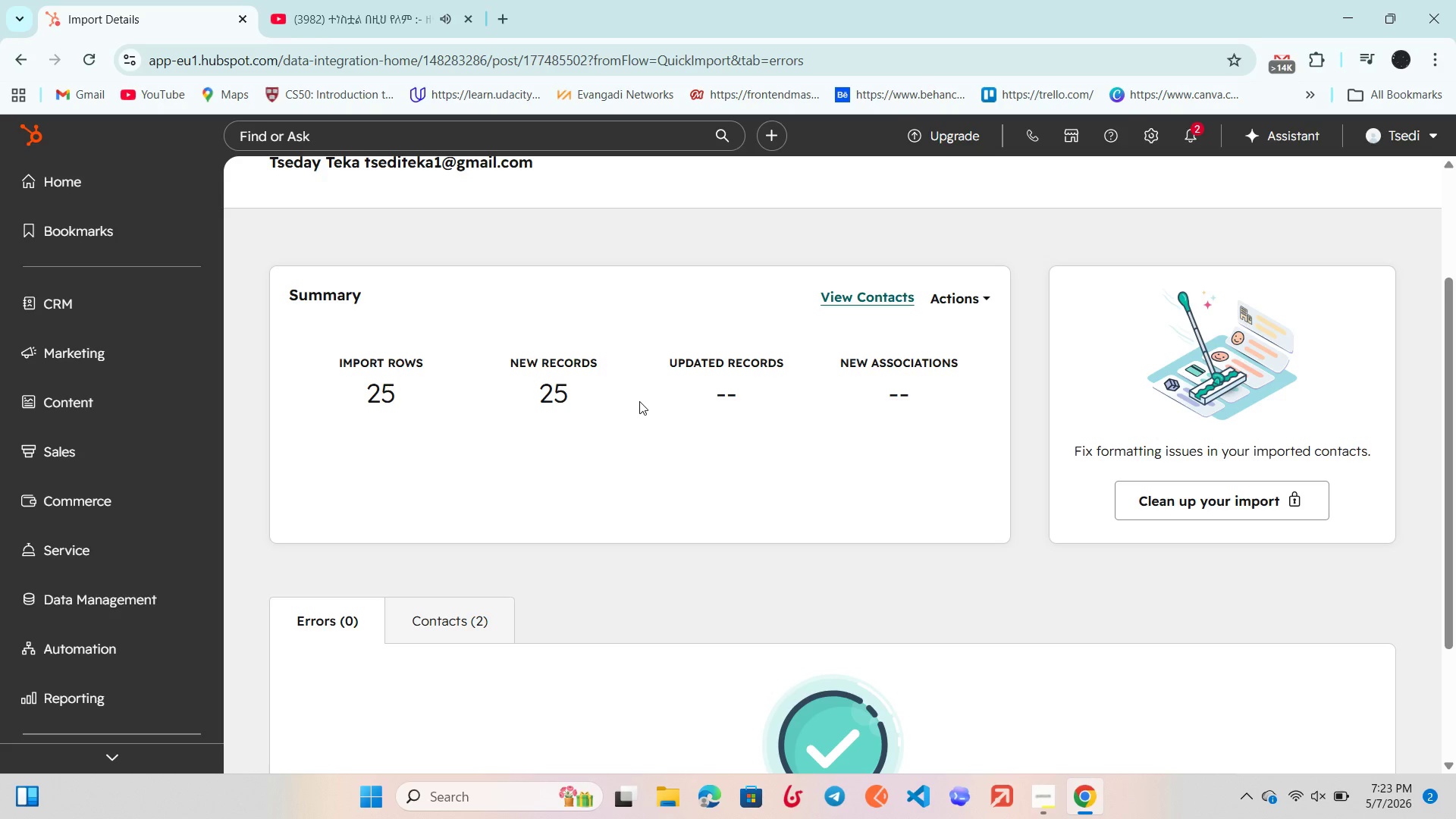 
left_click([639, 401])
 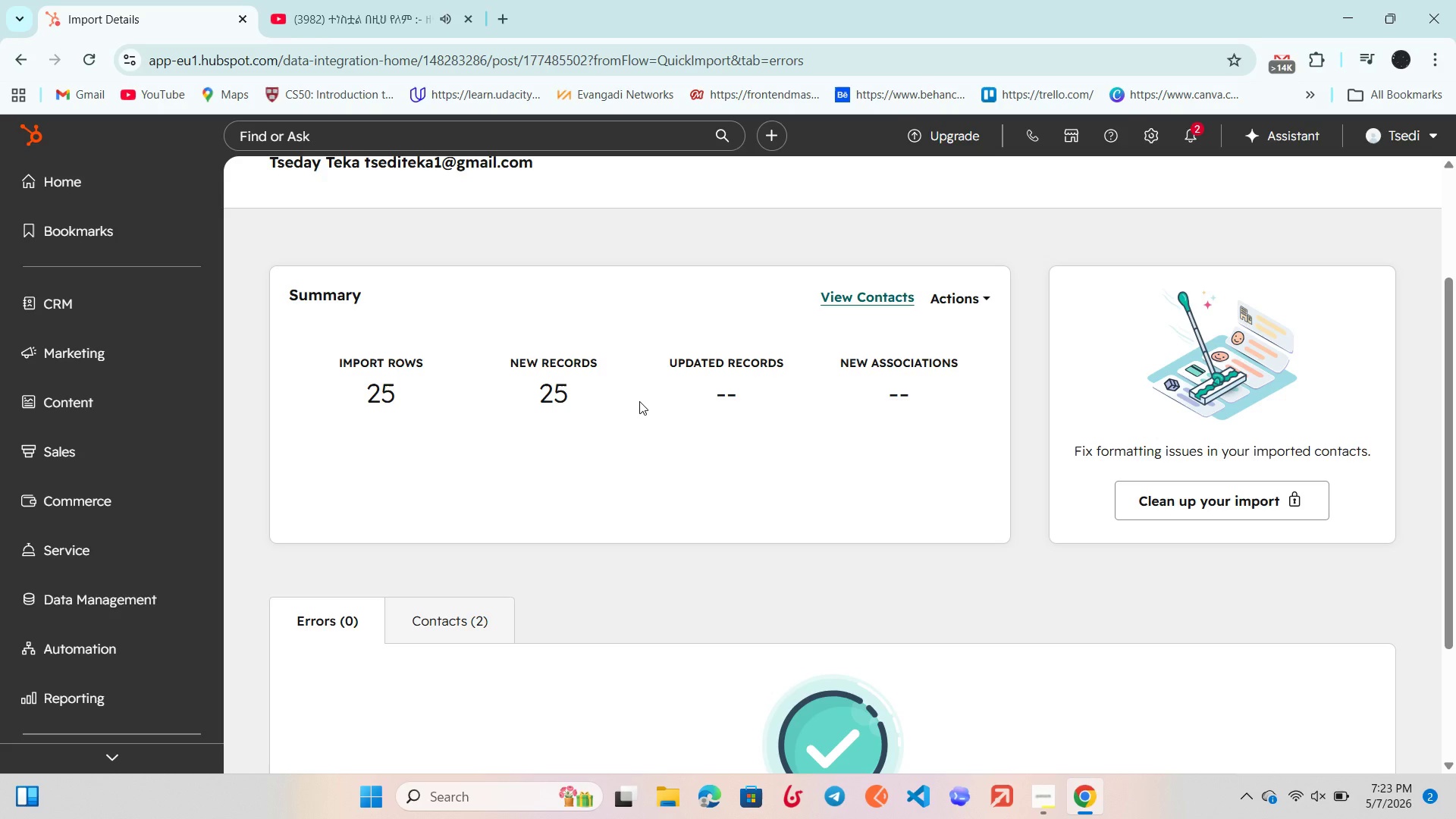 
wait(12.77)
 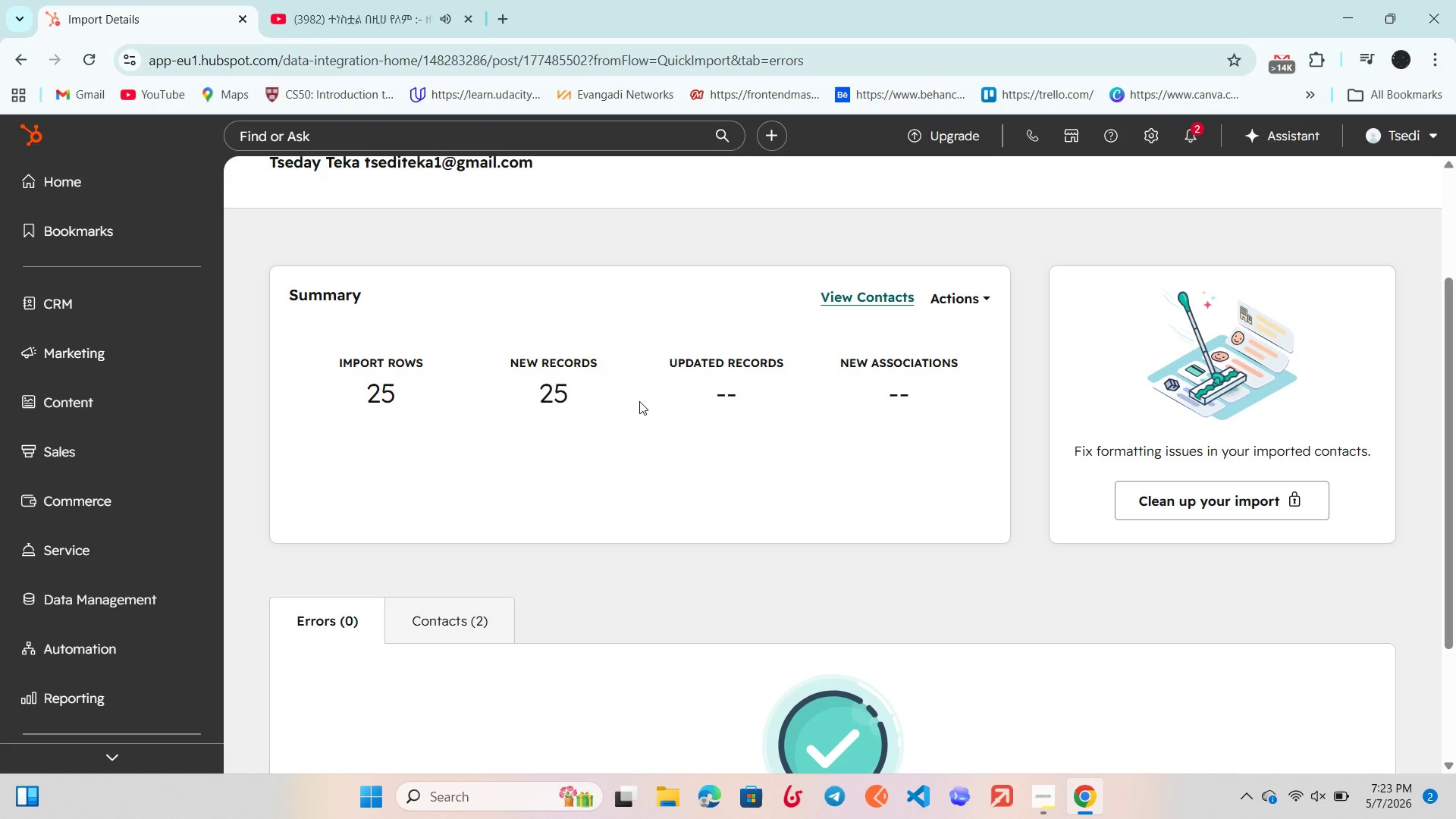 
left_click_drag(start_coordinate=[827, 394], to_coordinate=[168, 406])
 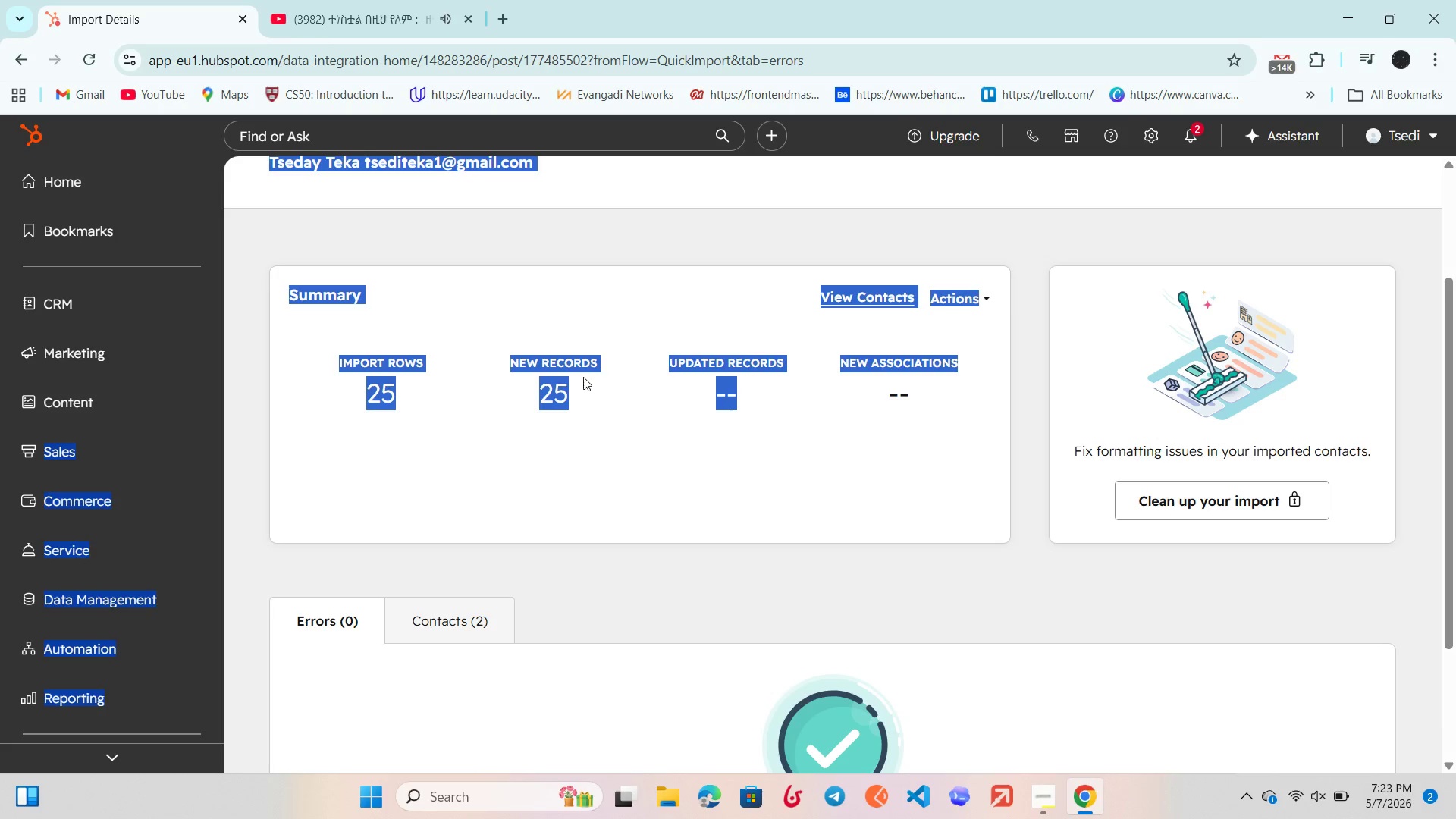 
left_click([583, 377])
 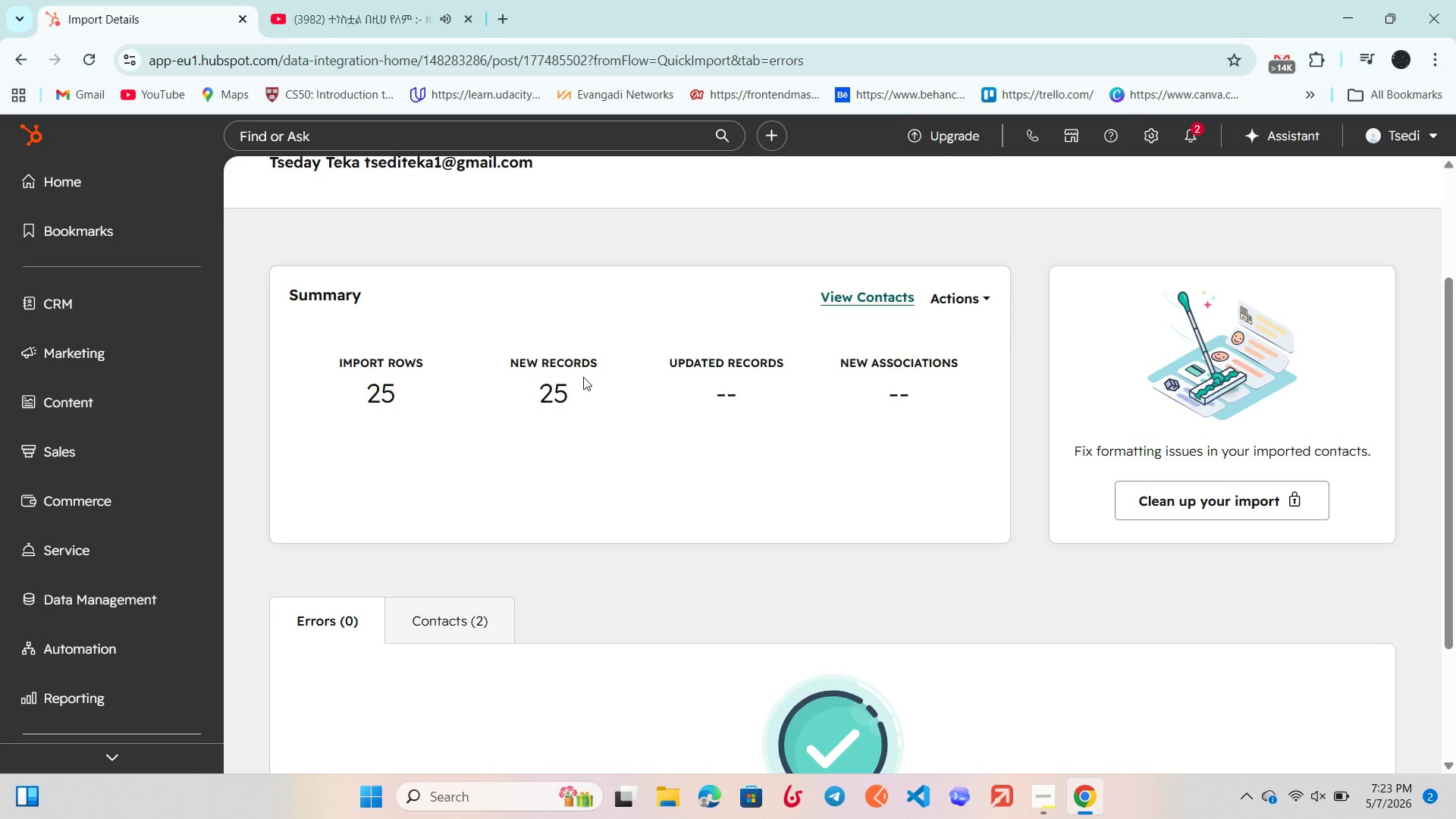 
wait(6.38)
 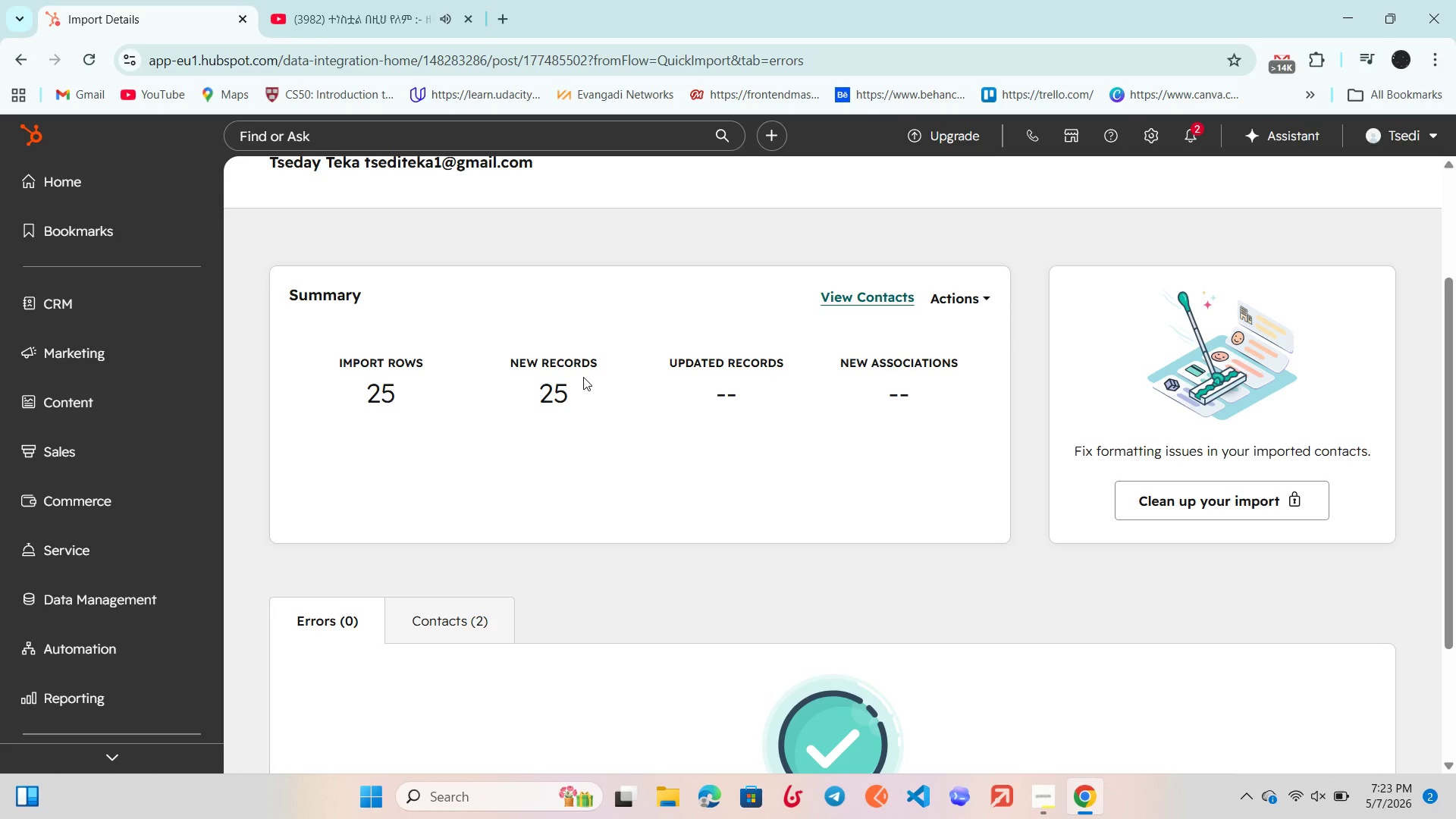 
scroll: coordinate [601, 359], scroll_direction: up, amount: 2.0
 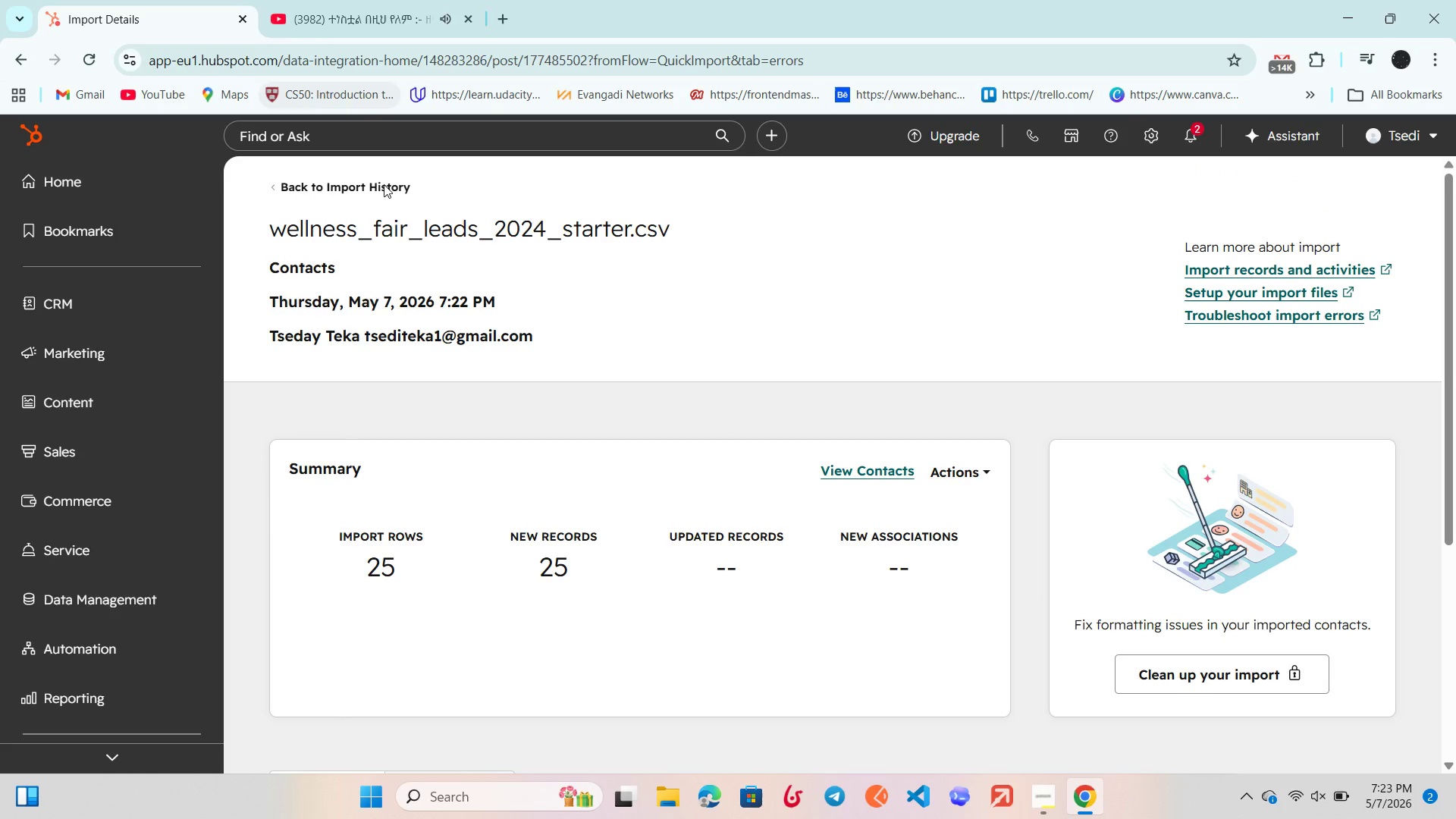 
wait(5.09)
 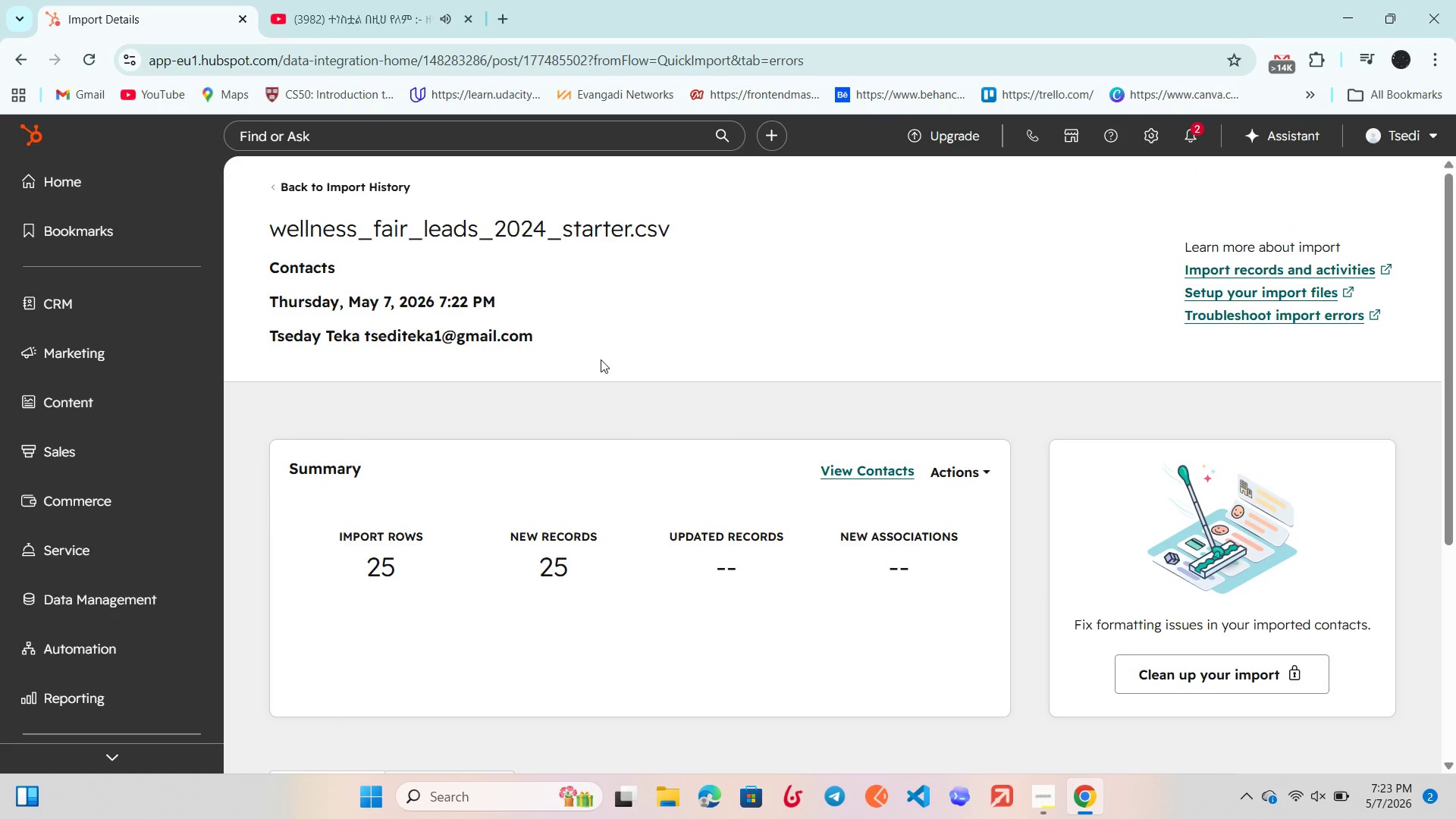 
left_click([413, 136])
 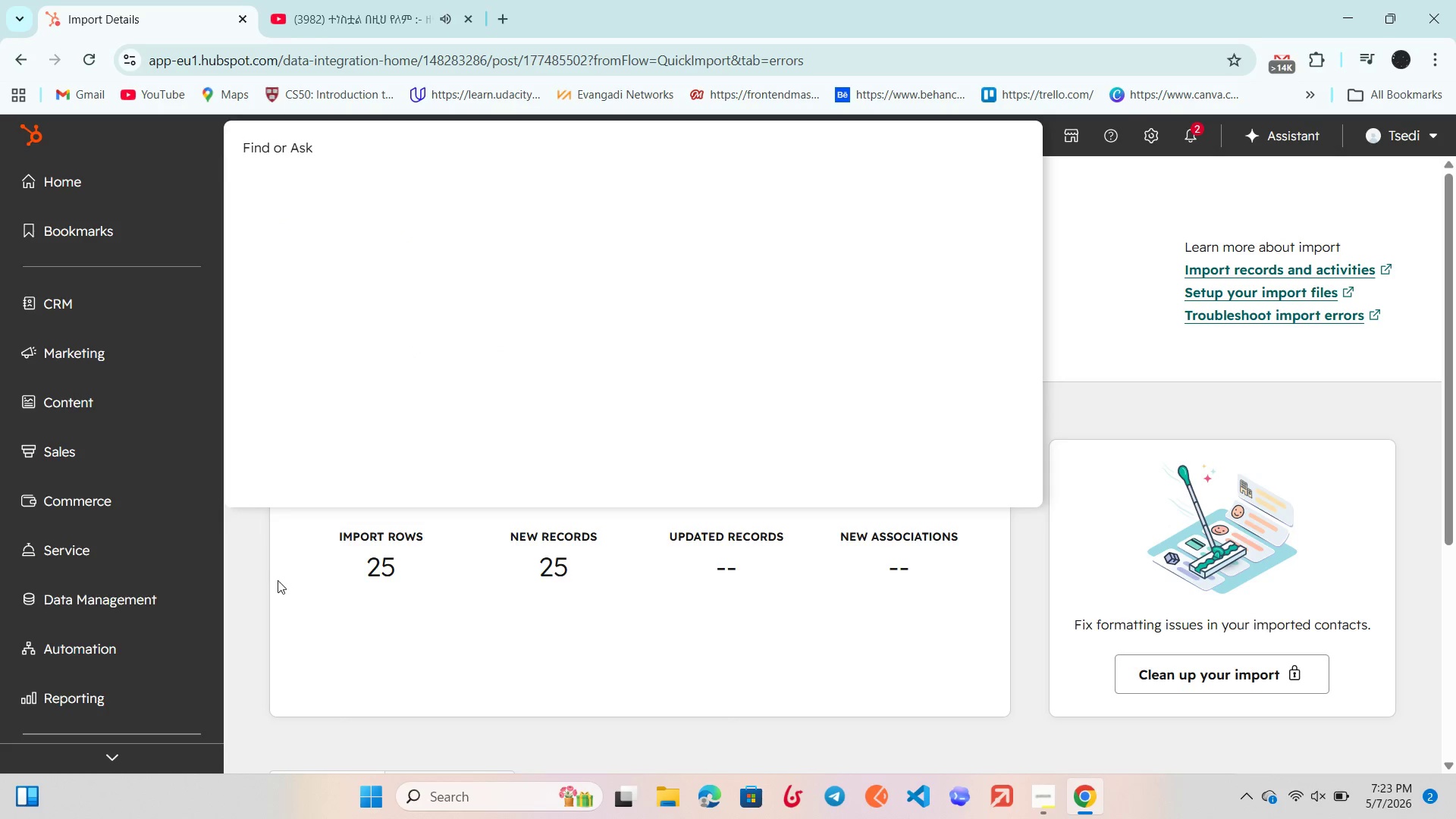 
left_click([265, 580])
 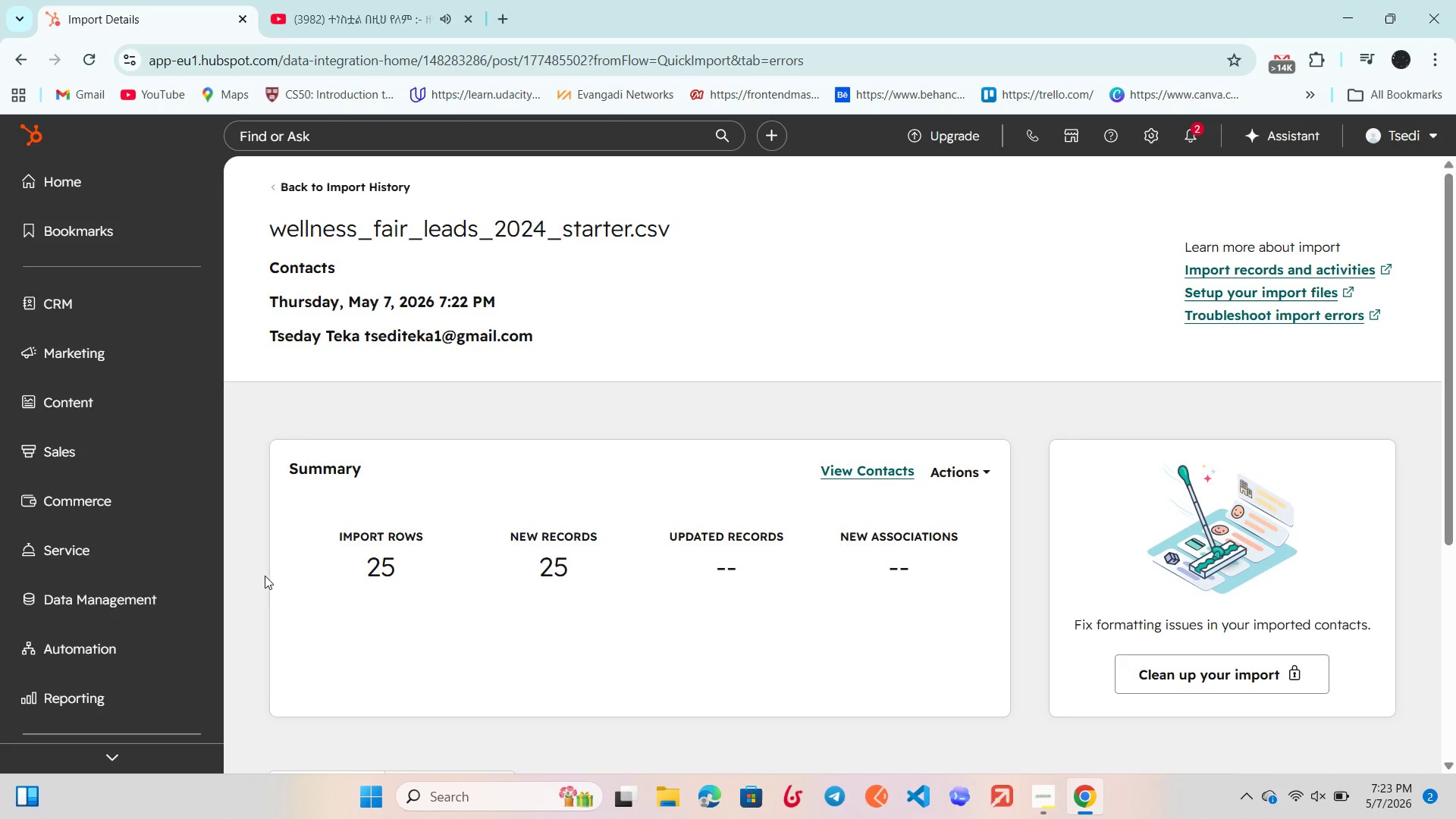 
scroll: coordinate [265, 576], scroll_direction: down, amount: 1.0
 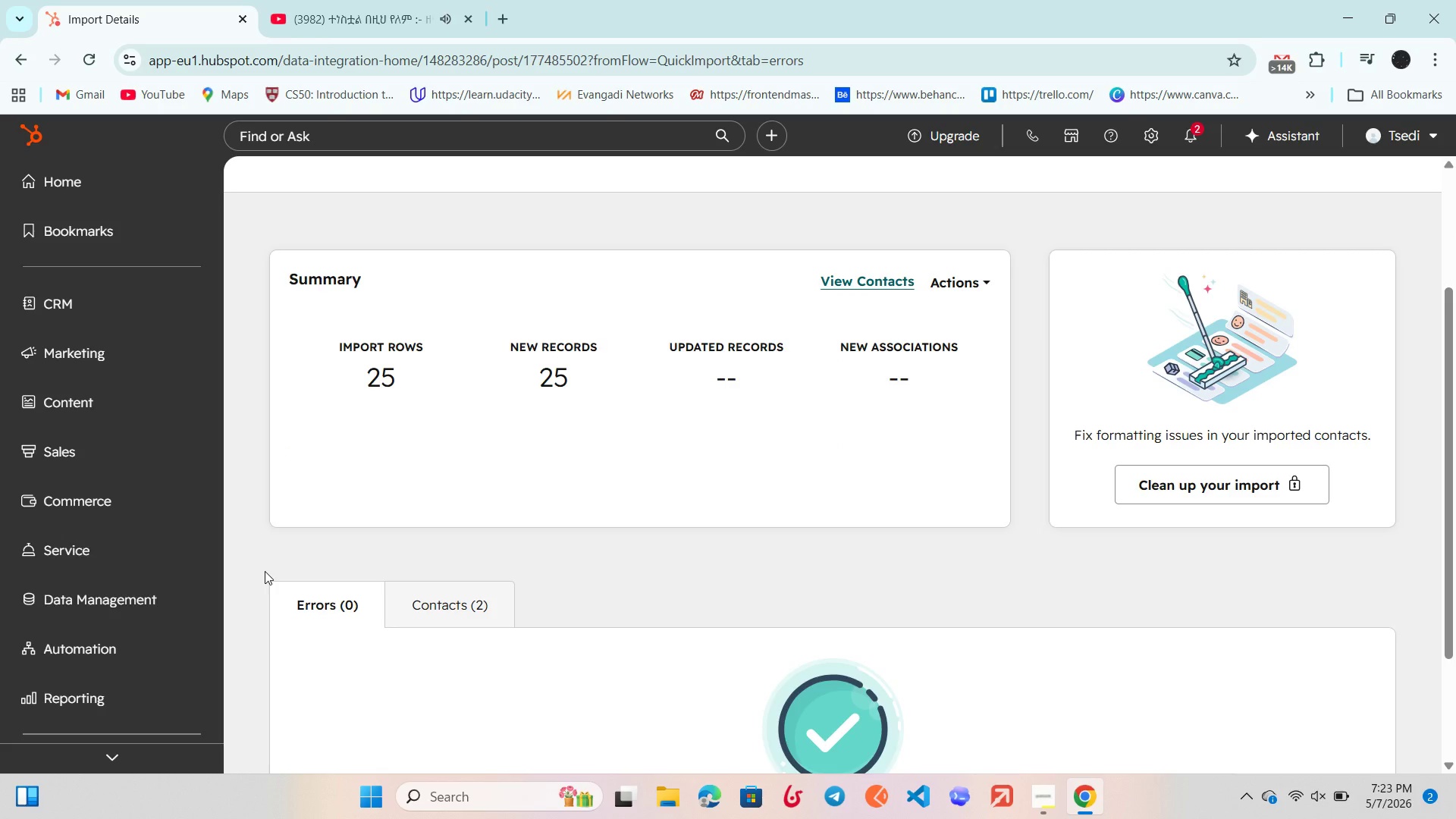 
scroll: coordinate [281, 545], scroll_direction: up, amount: 1.0
 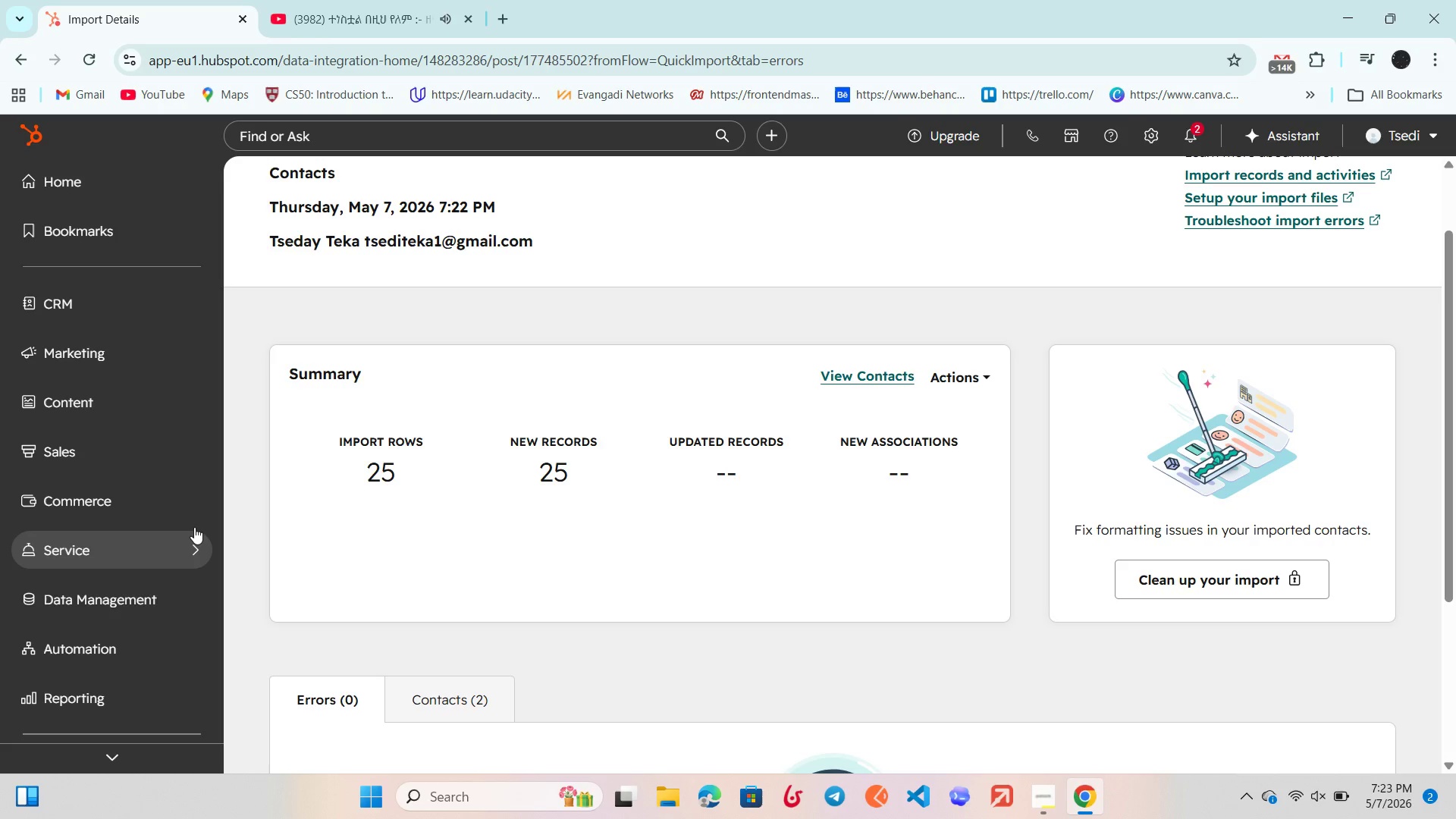 
wait(9.97)
 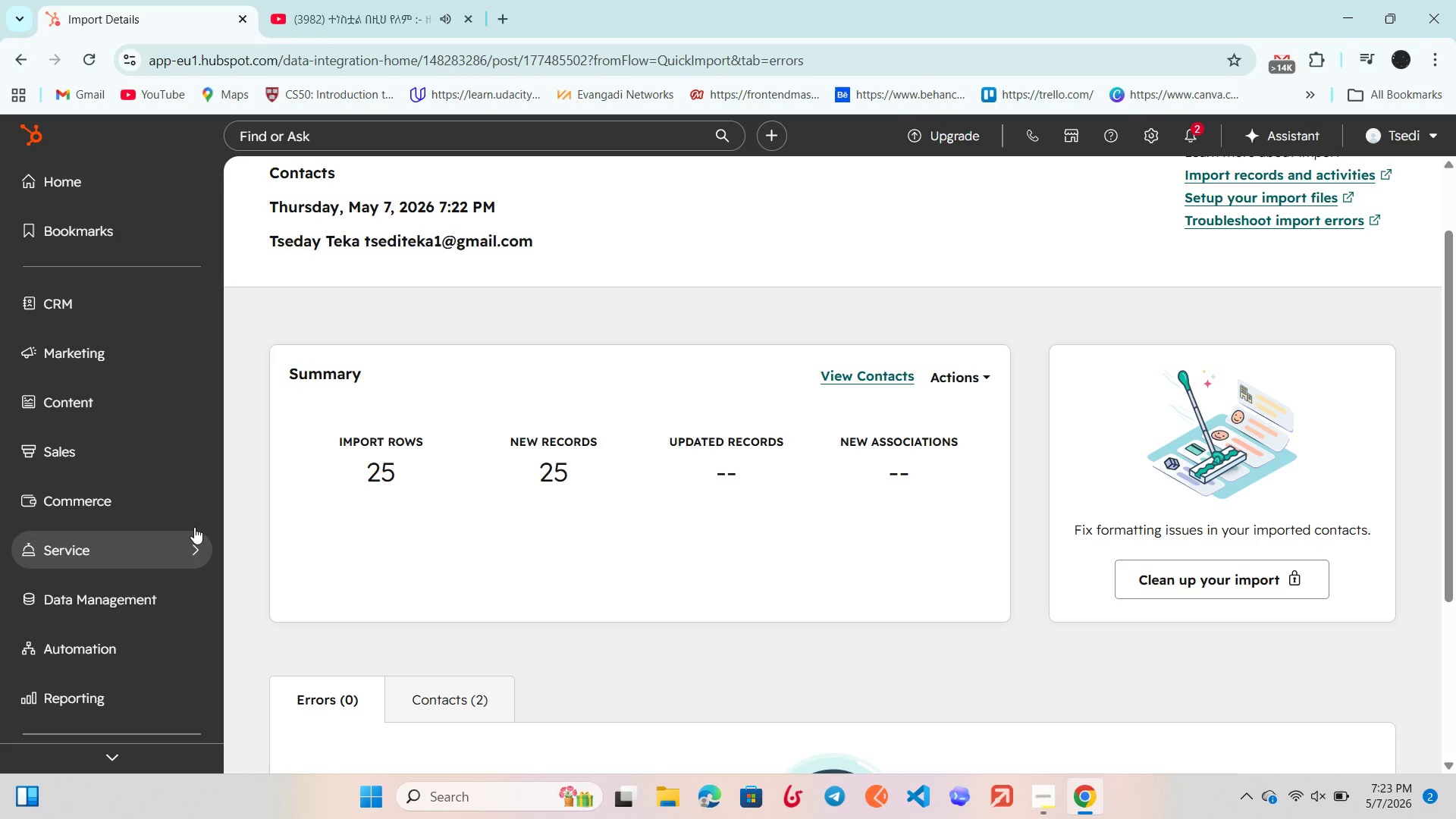 
left_click([1186, 144])
 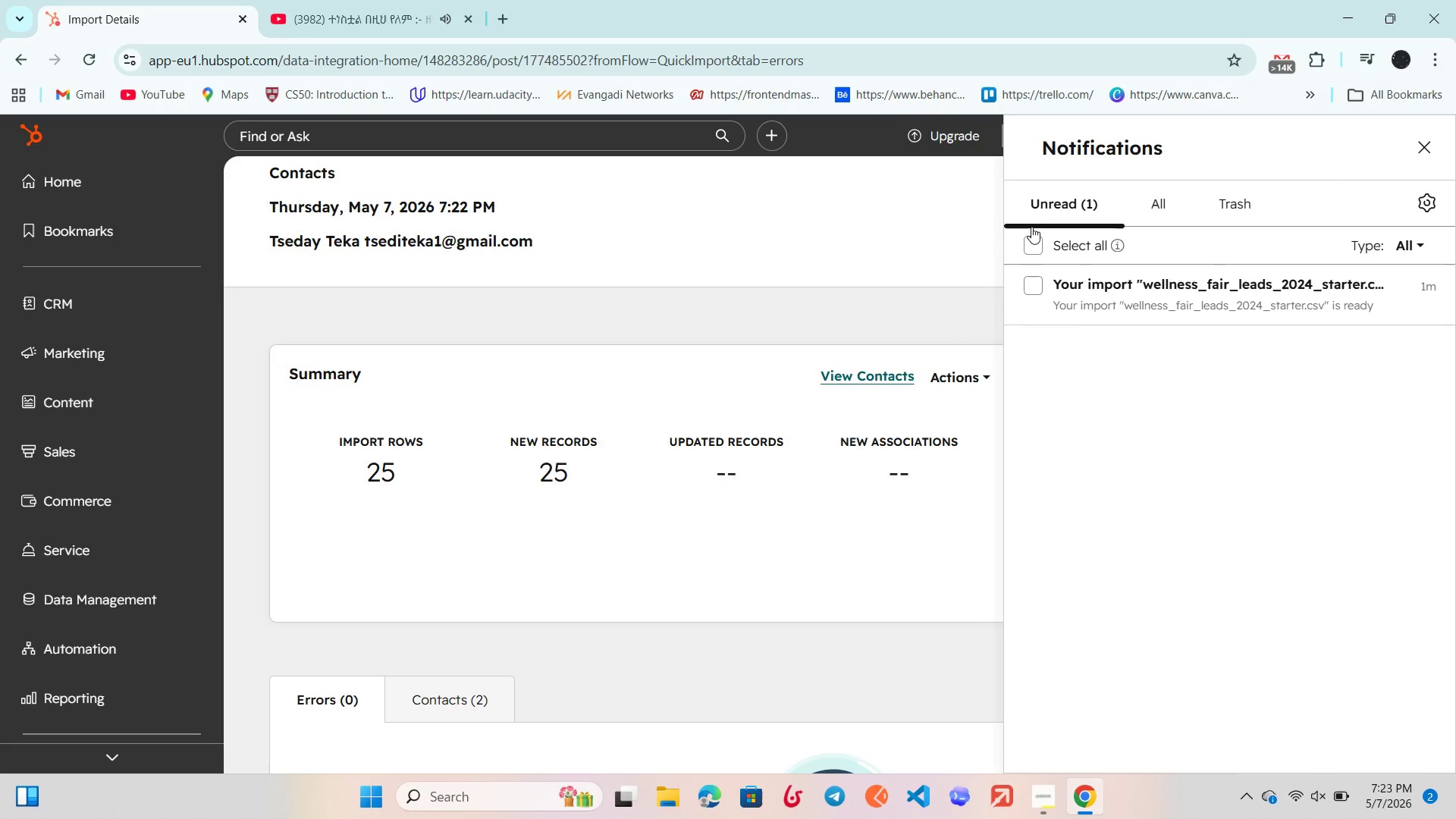 
left_click([1029, 241])
 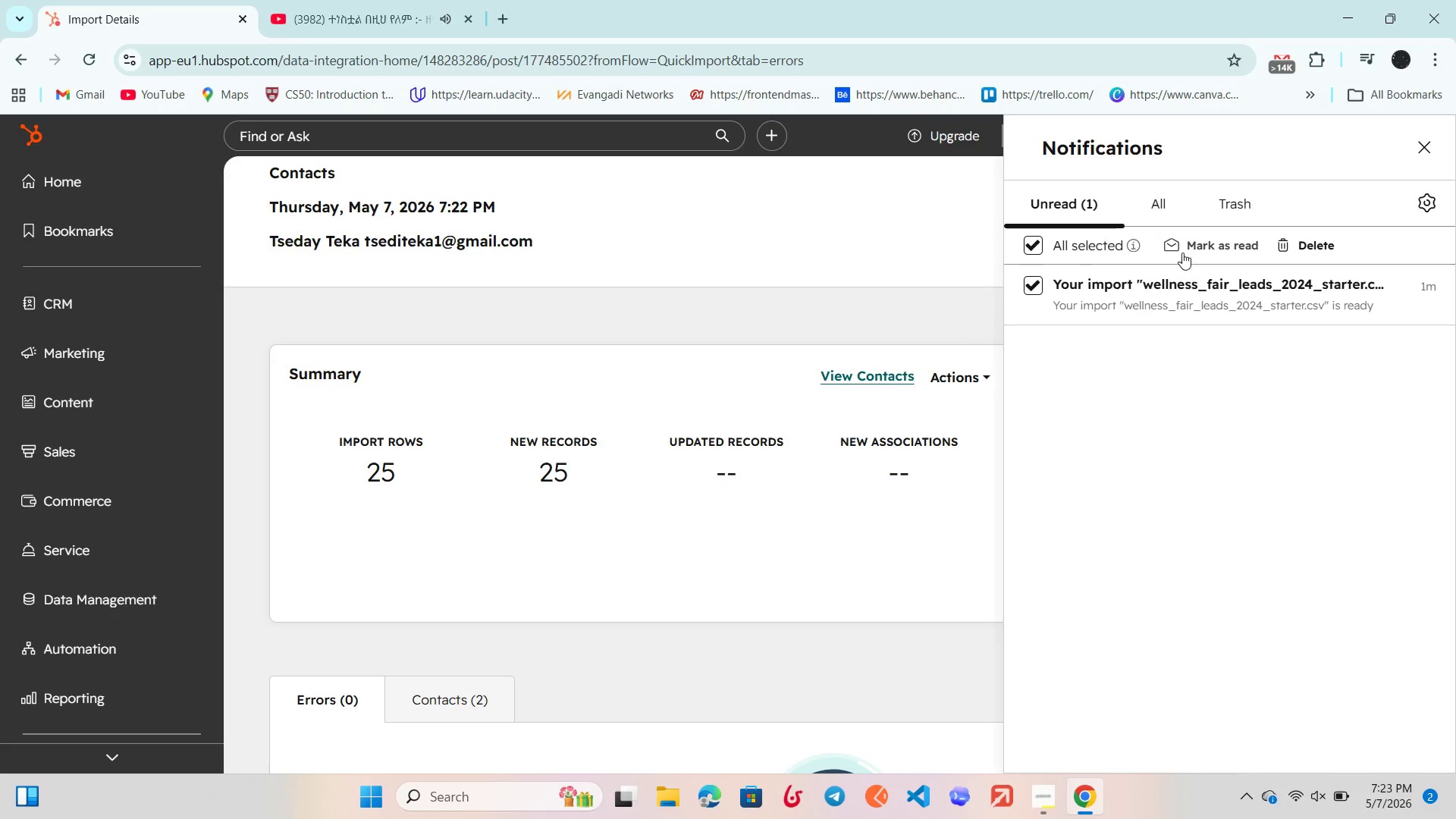 
left_click([1191, 249])
 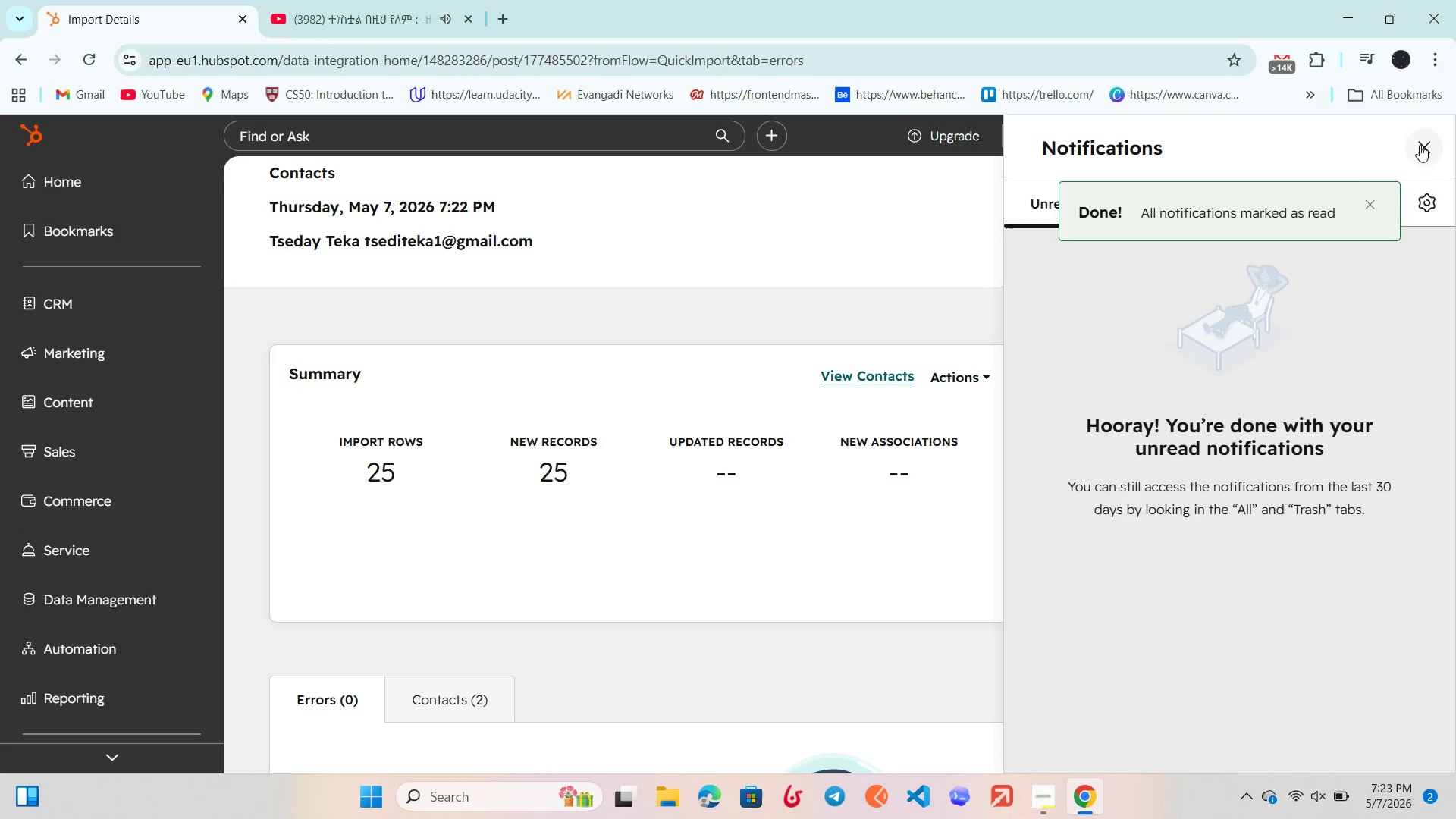 
left_click([1433, 139])
 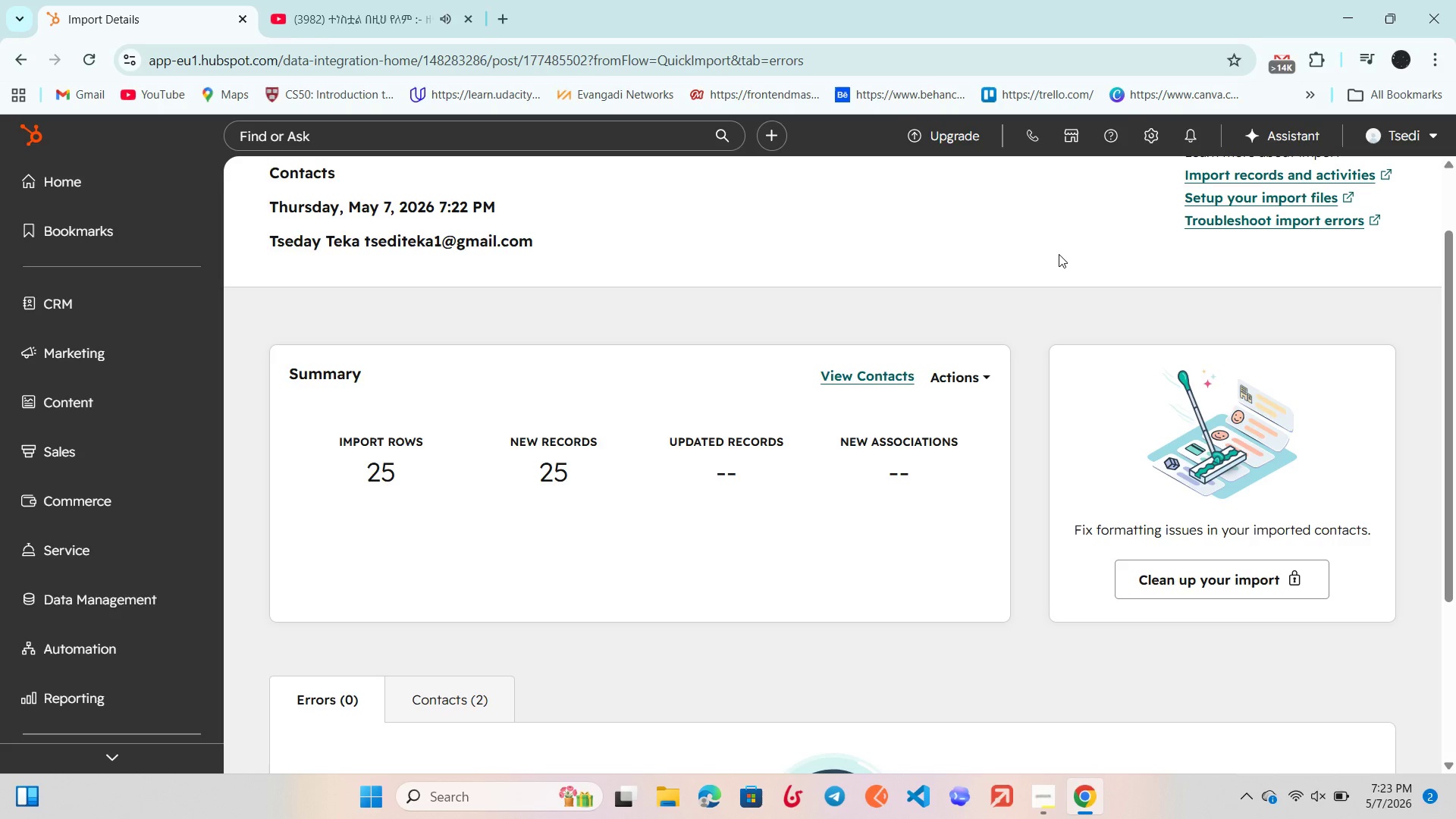 
wait(10.59)
 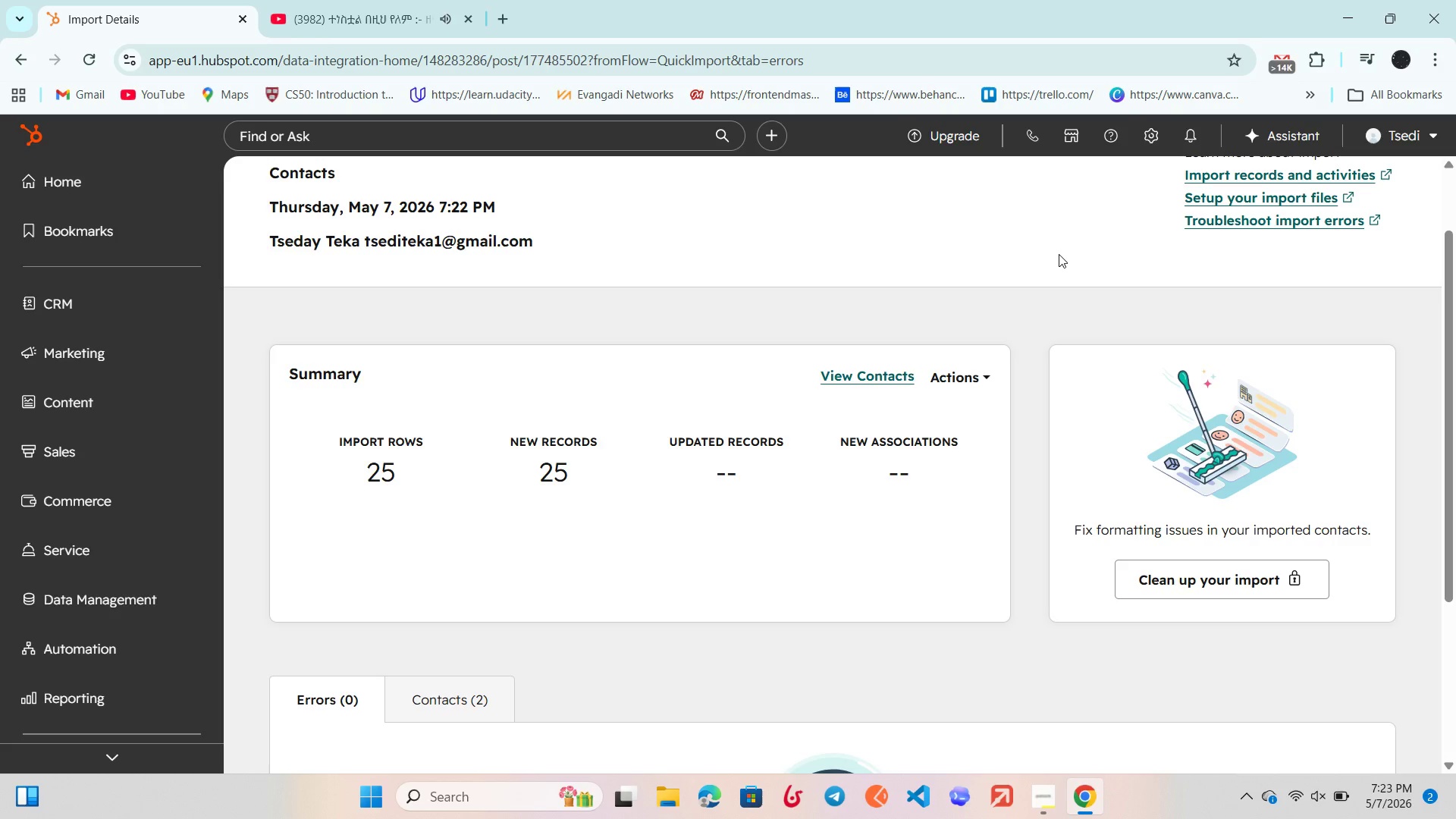 
scroll: coordinate [931, 364], scroll_direction: down, amount: 1.0
 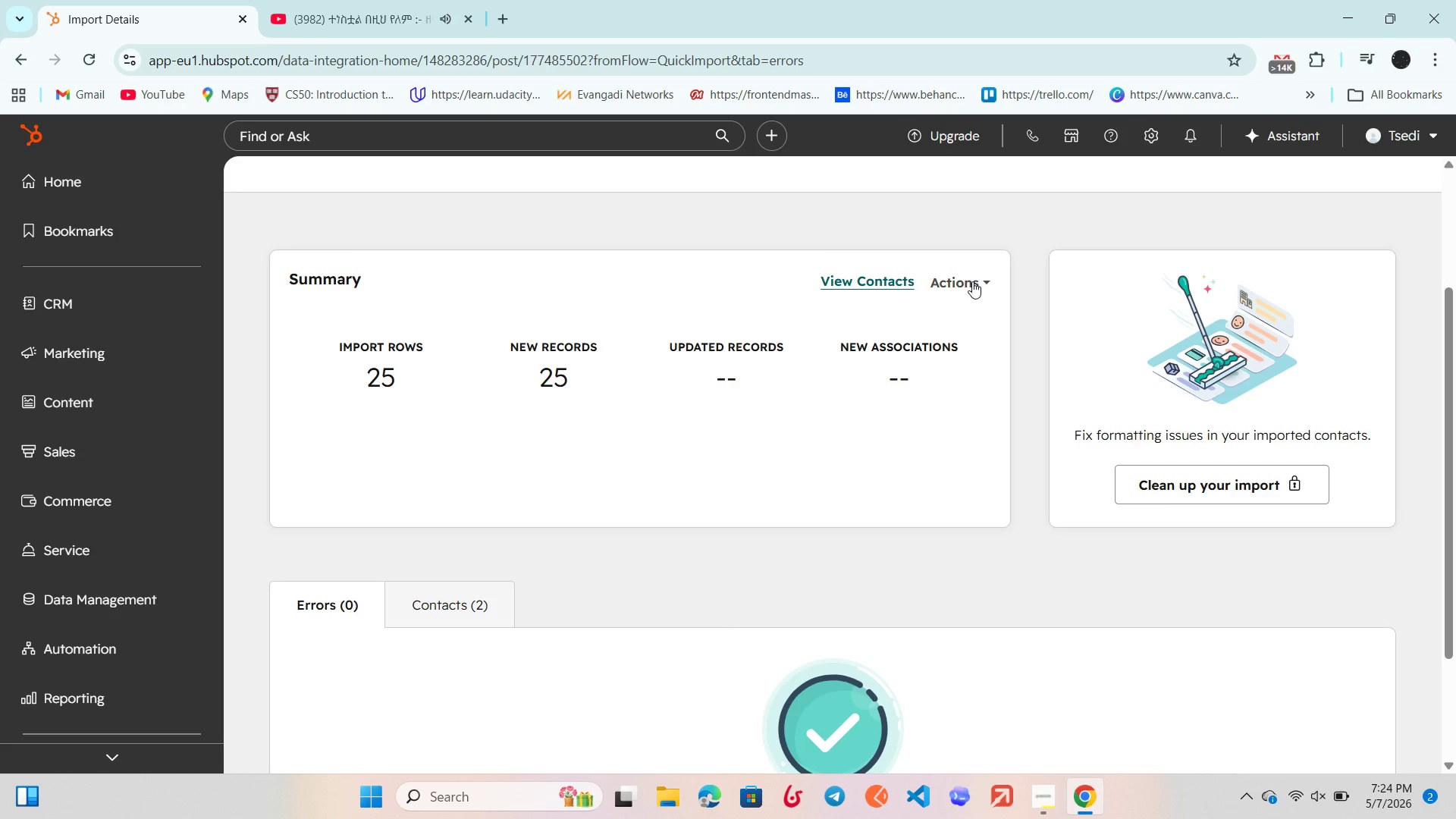 
left_click([972, 281])
 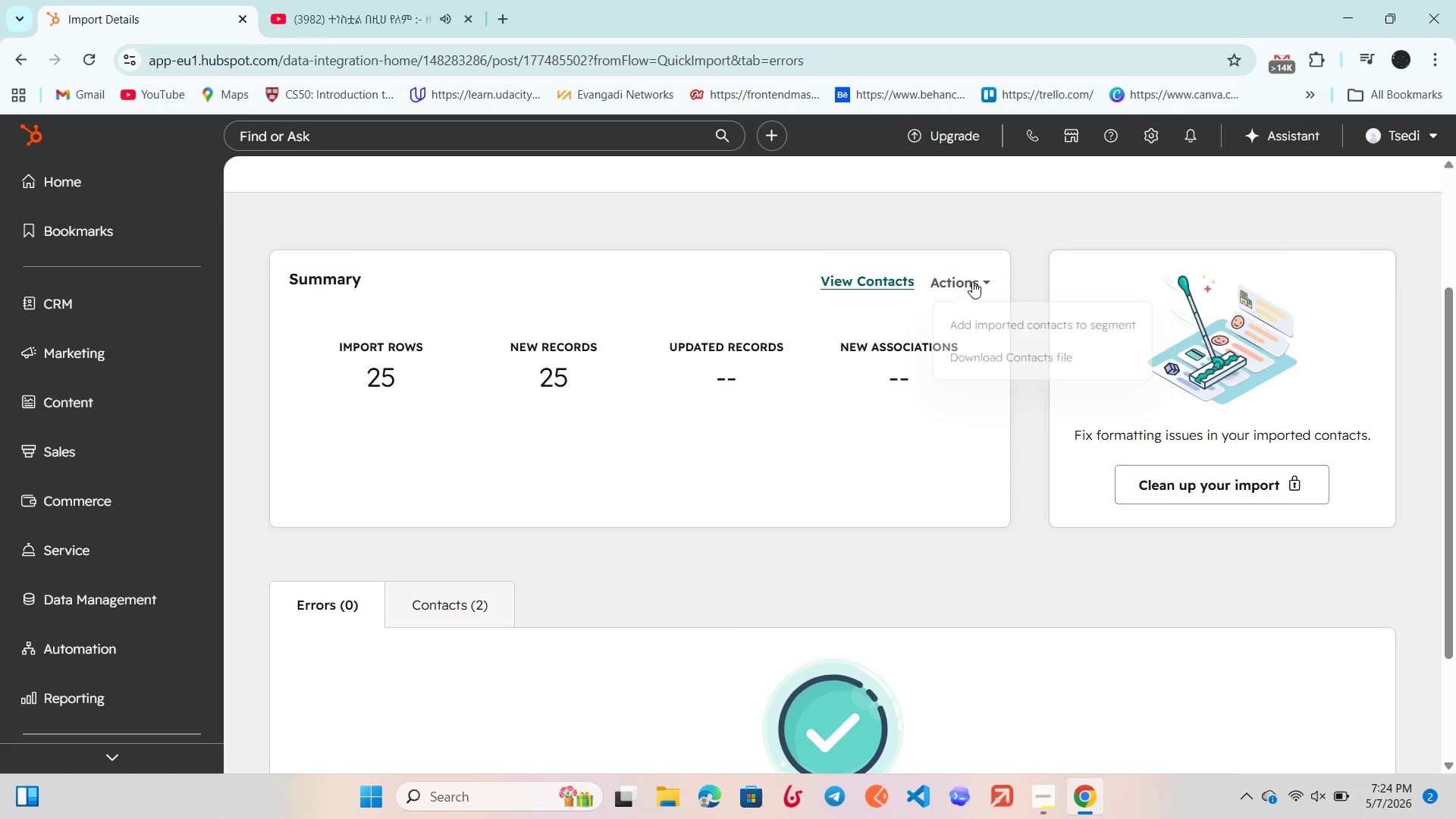 
double_click([972, 281])
 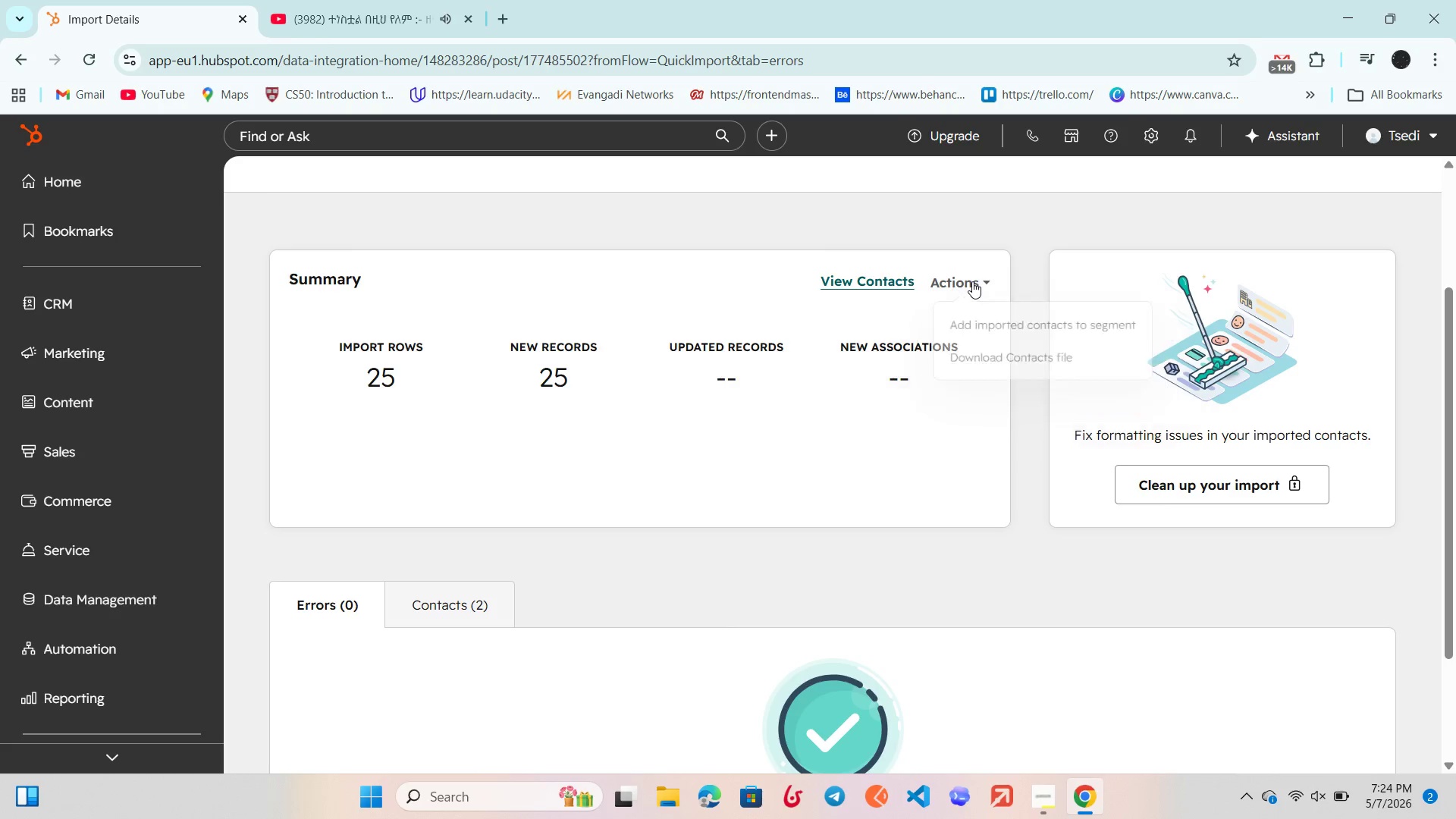 
double_click([972, 281])
 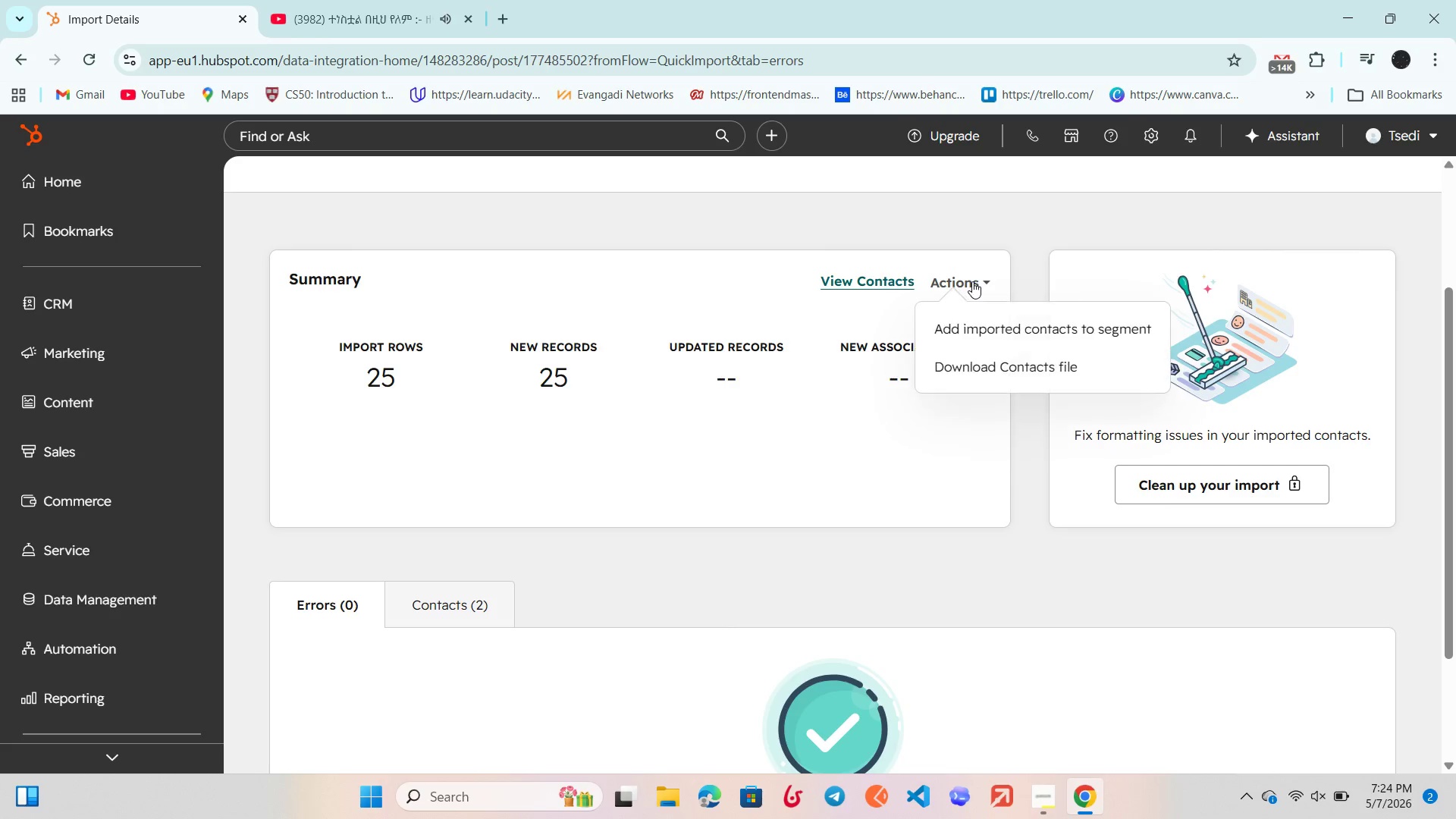 
left_click([972, 281])
 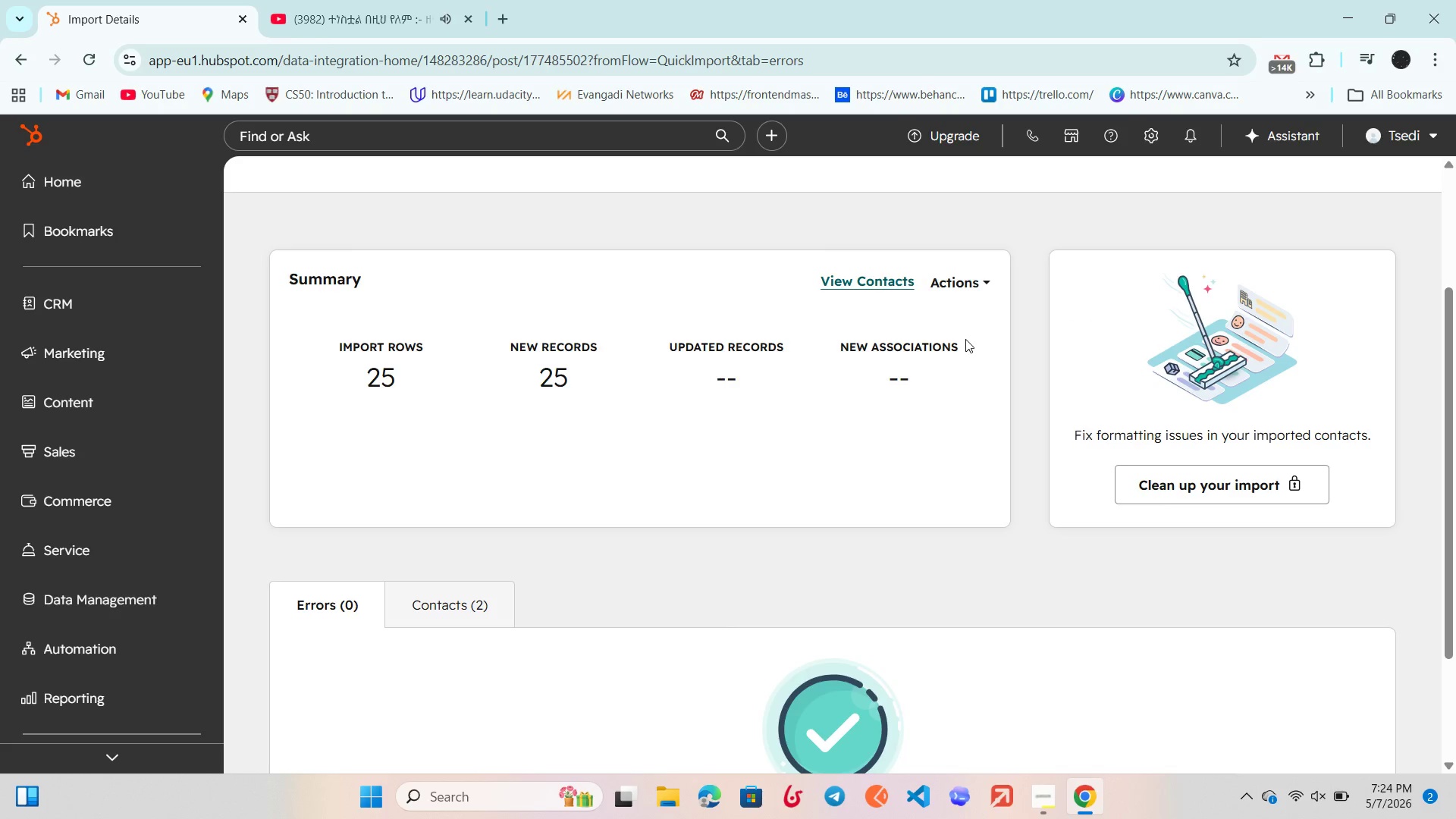 
scroll: coordinate [965, 339], scroll_direction: none, amount: 0.0
 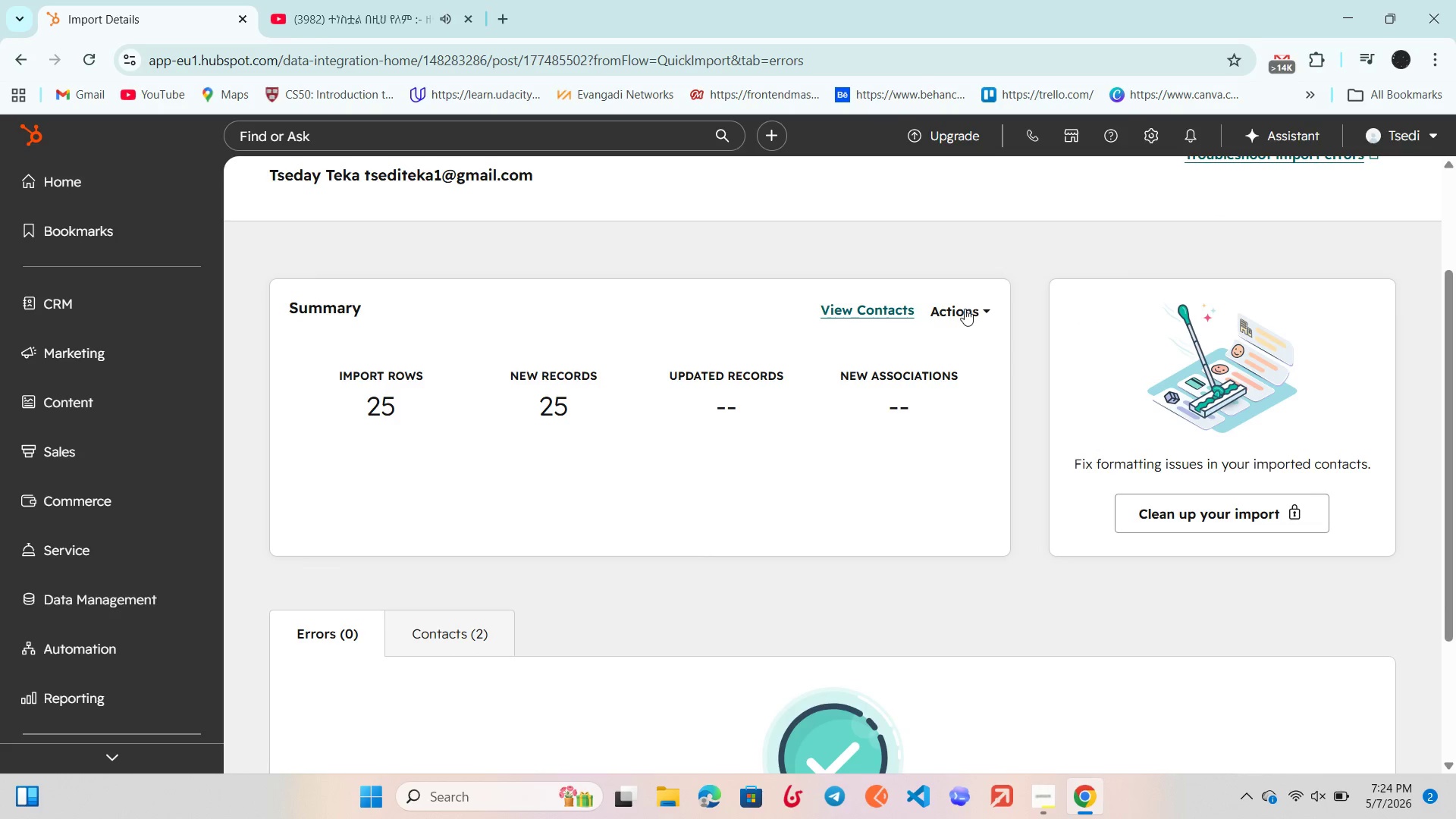 
left_click([965, 315])
 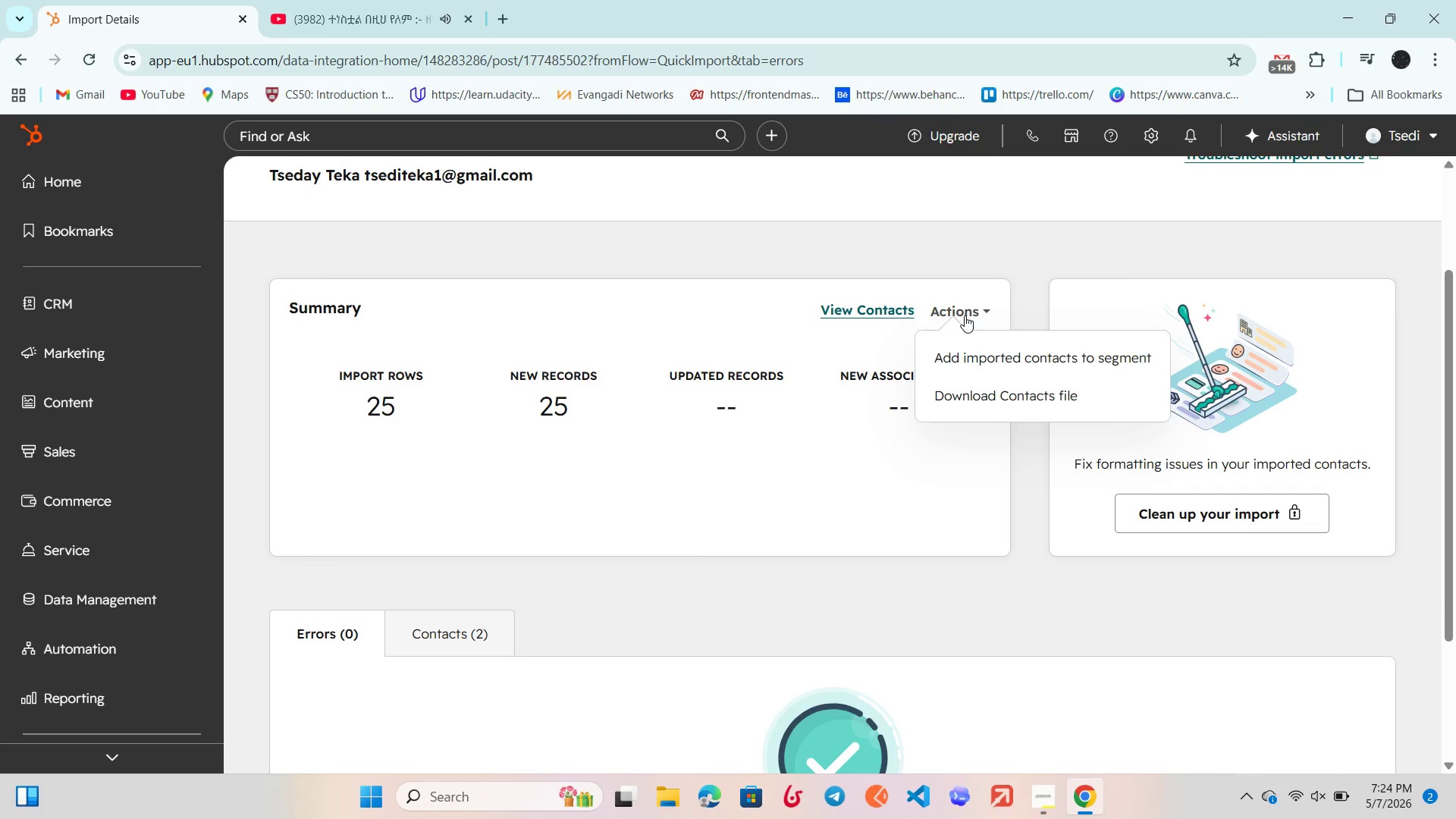 
left_click([965, 315])
 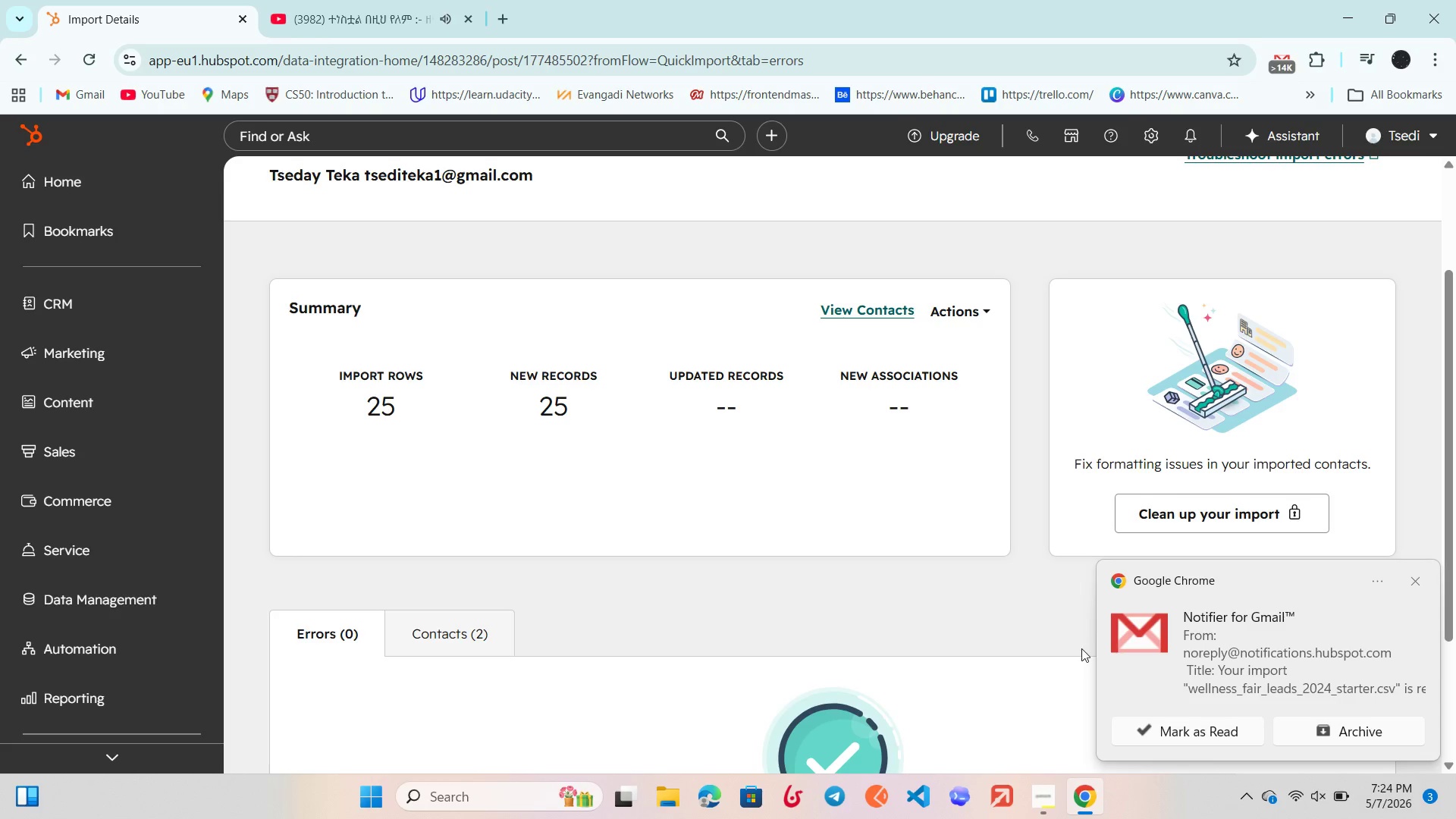 
left_click([1210, 683])
 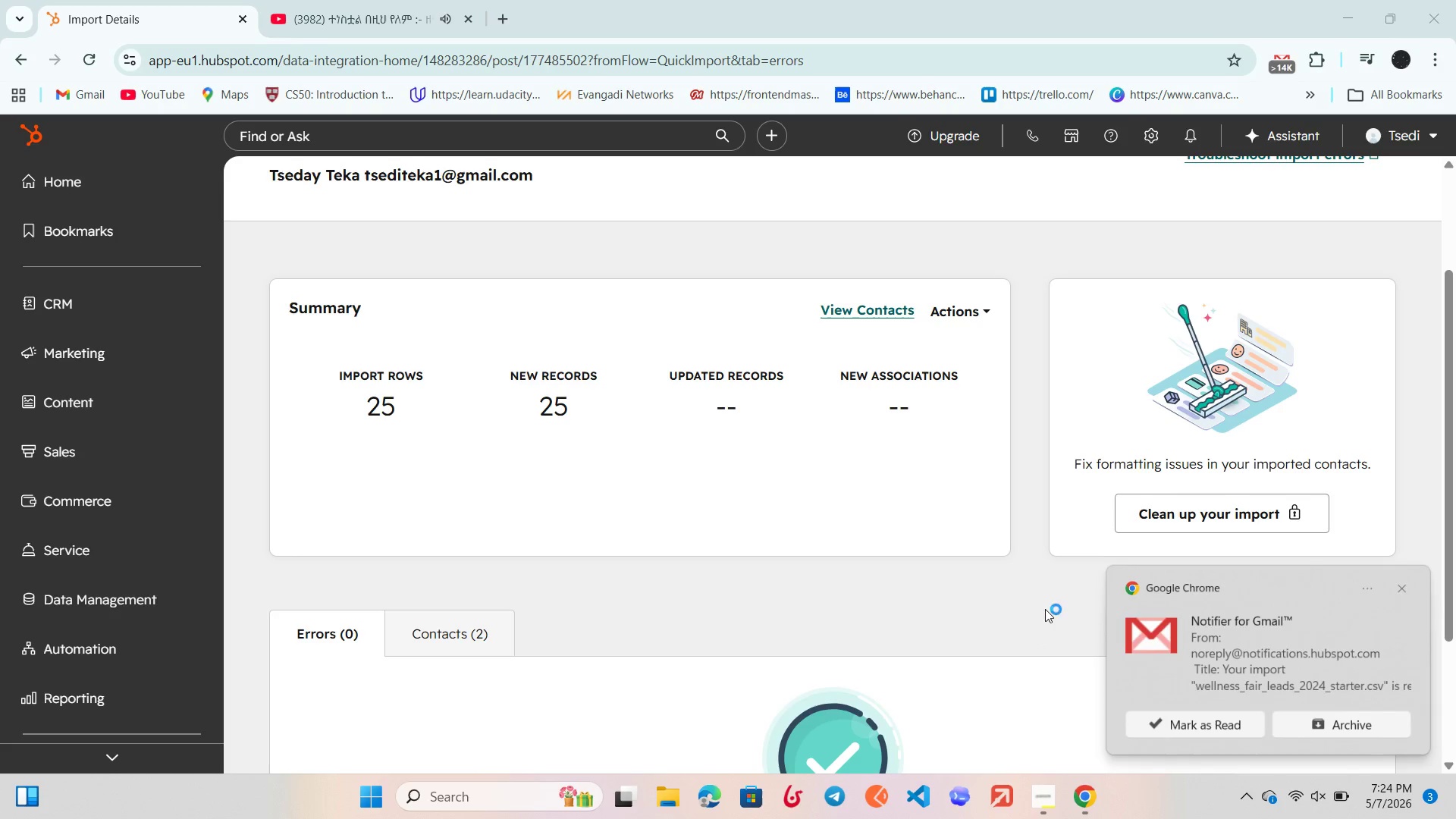 
key(Unknown)
 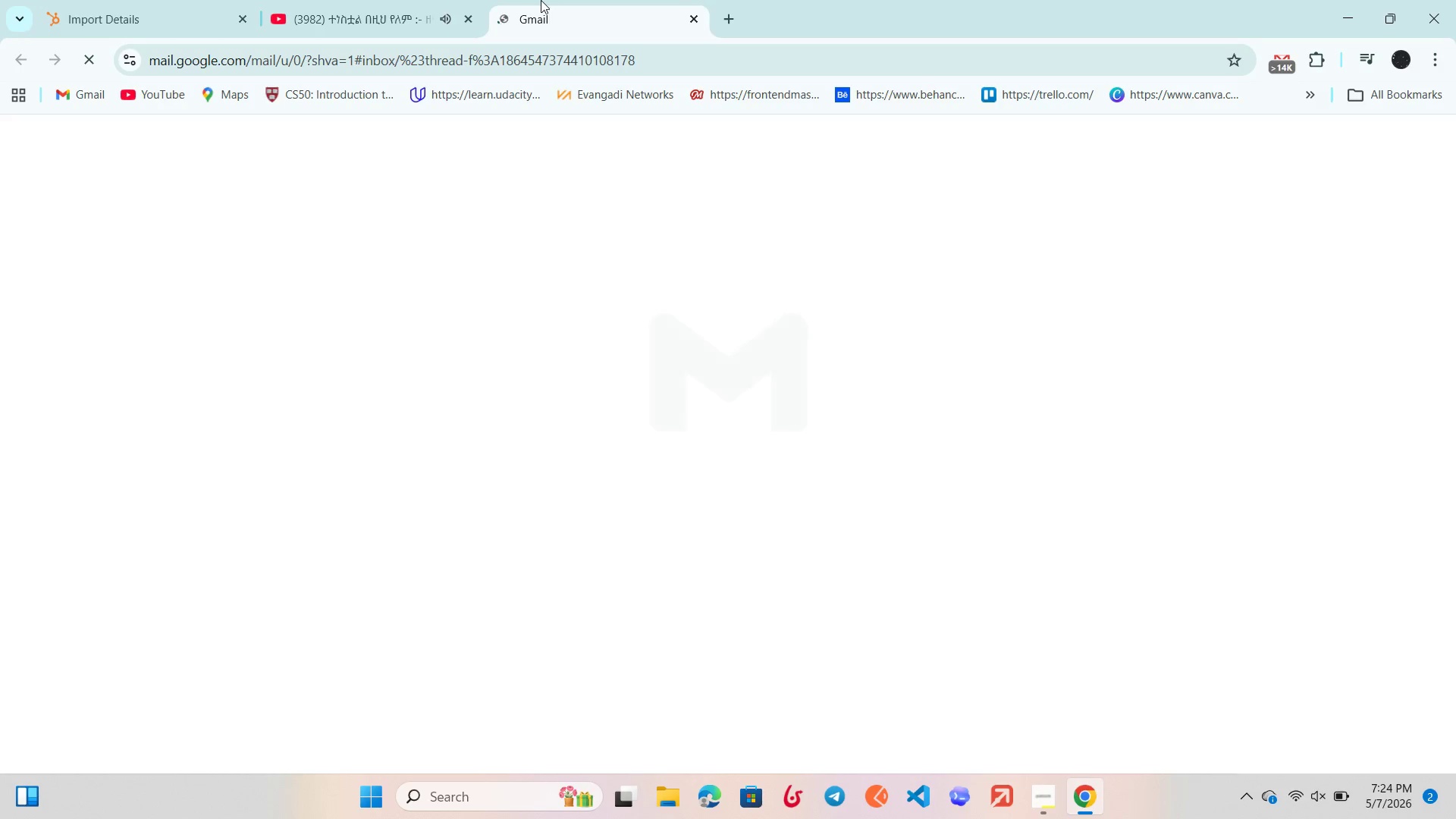 
left_click_drag(start_coordinate=[554, 7], to_coordinate=[367, 0])
 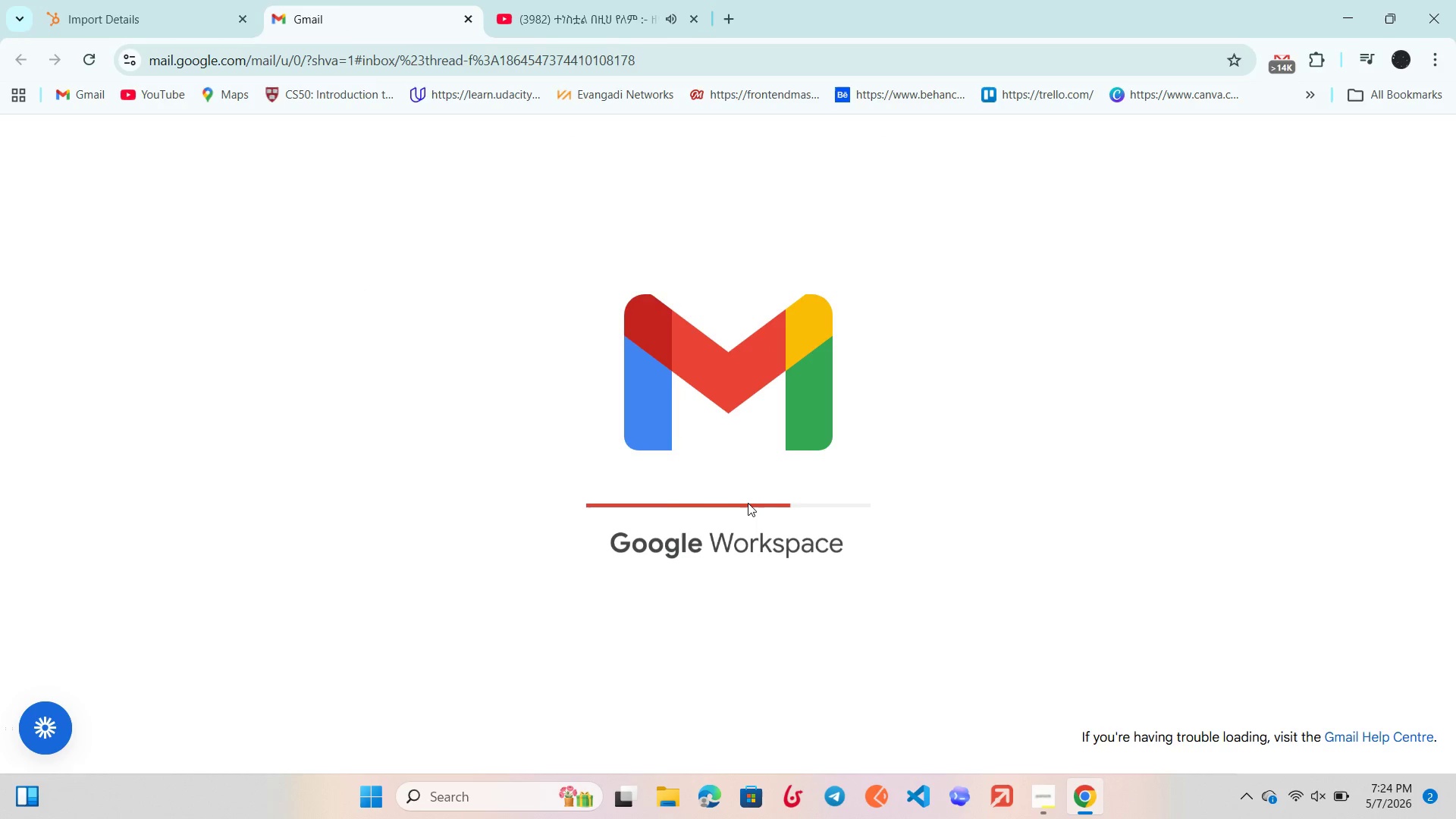 
scroll: coordinate [754, 492], scroll_direction: down, amount: 1.0
 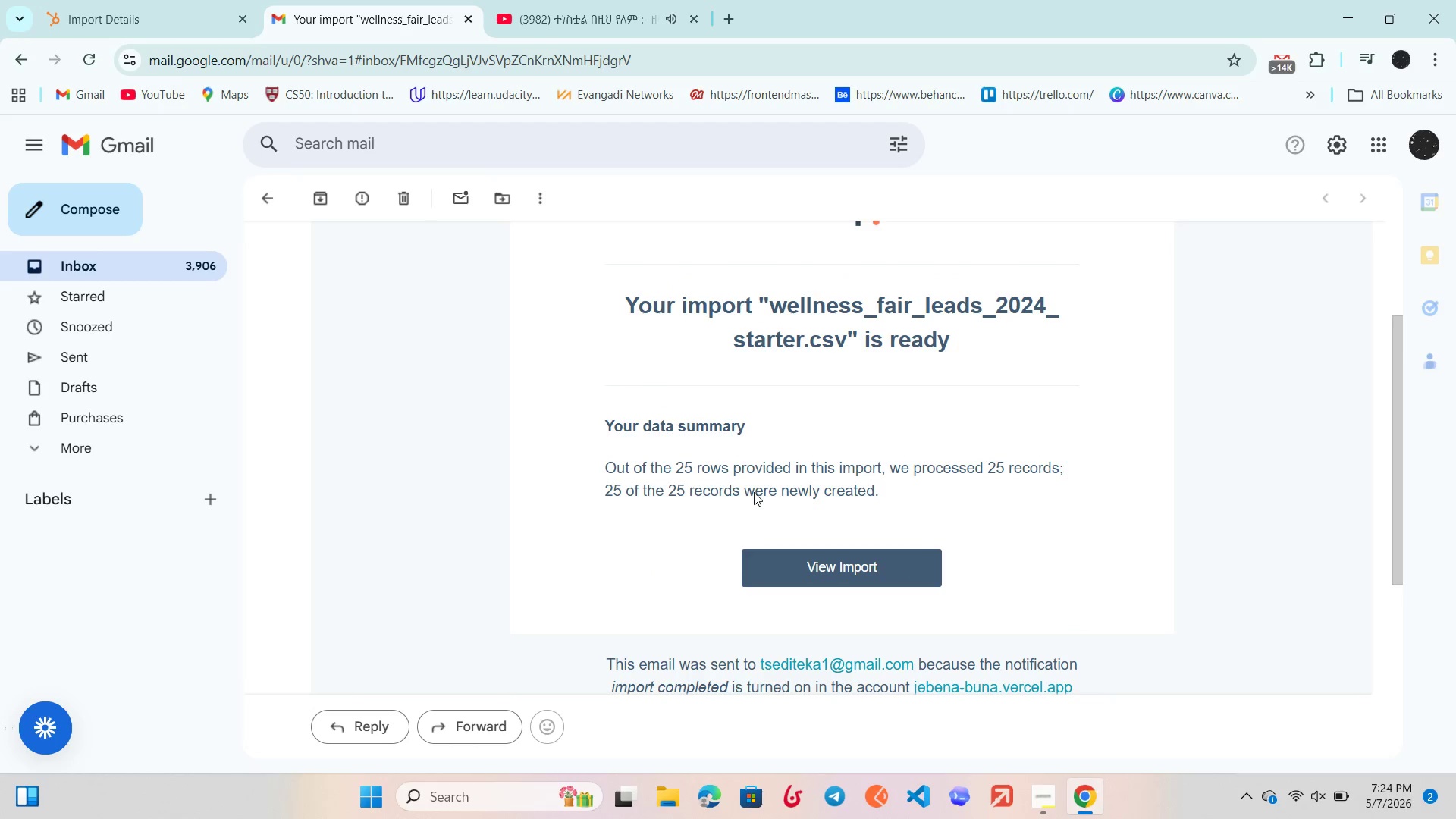 
scroll: coordinate [915, 482], scroll_direction: up, amount: 1.0
 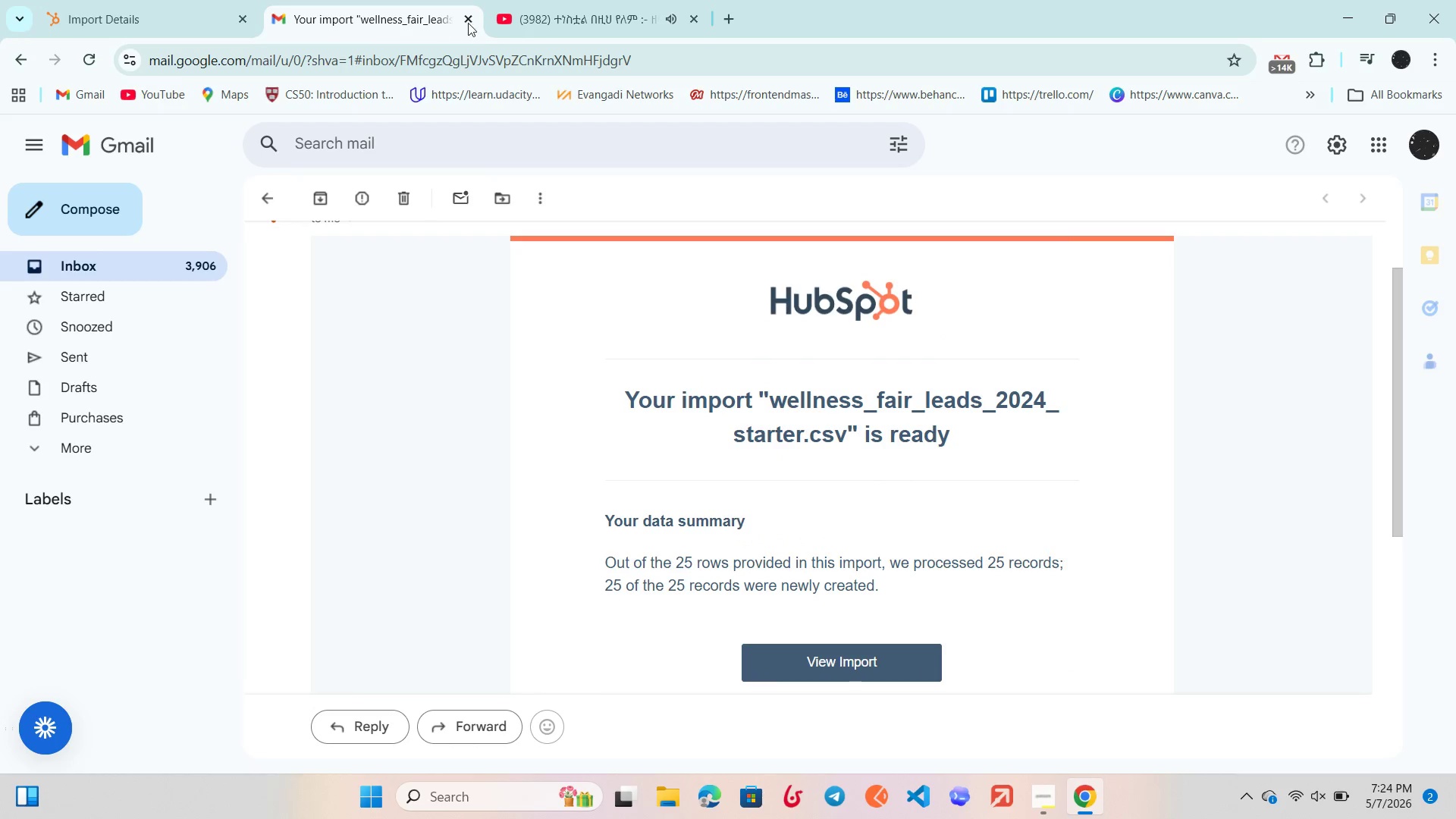 
left_click_drag(start_coordinate=[472, 12], to_coordinate=[467, 10])
 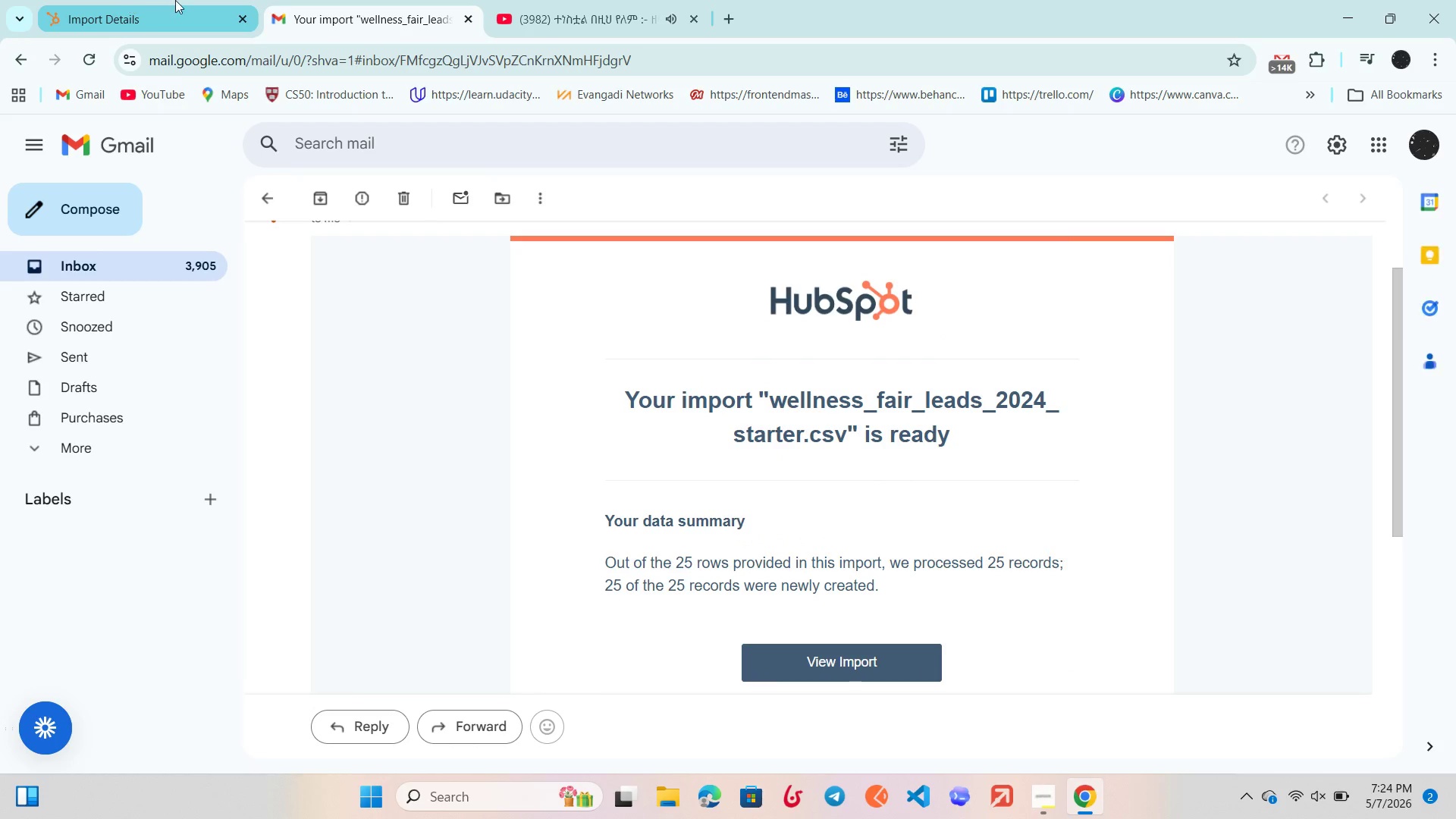 
left_click([175, 0])
 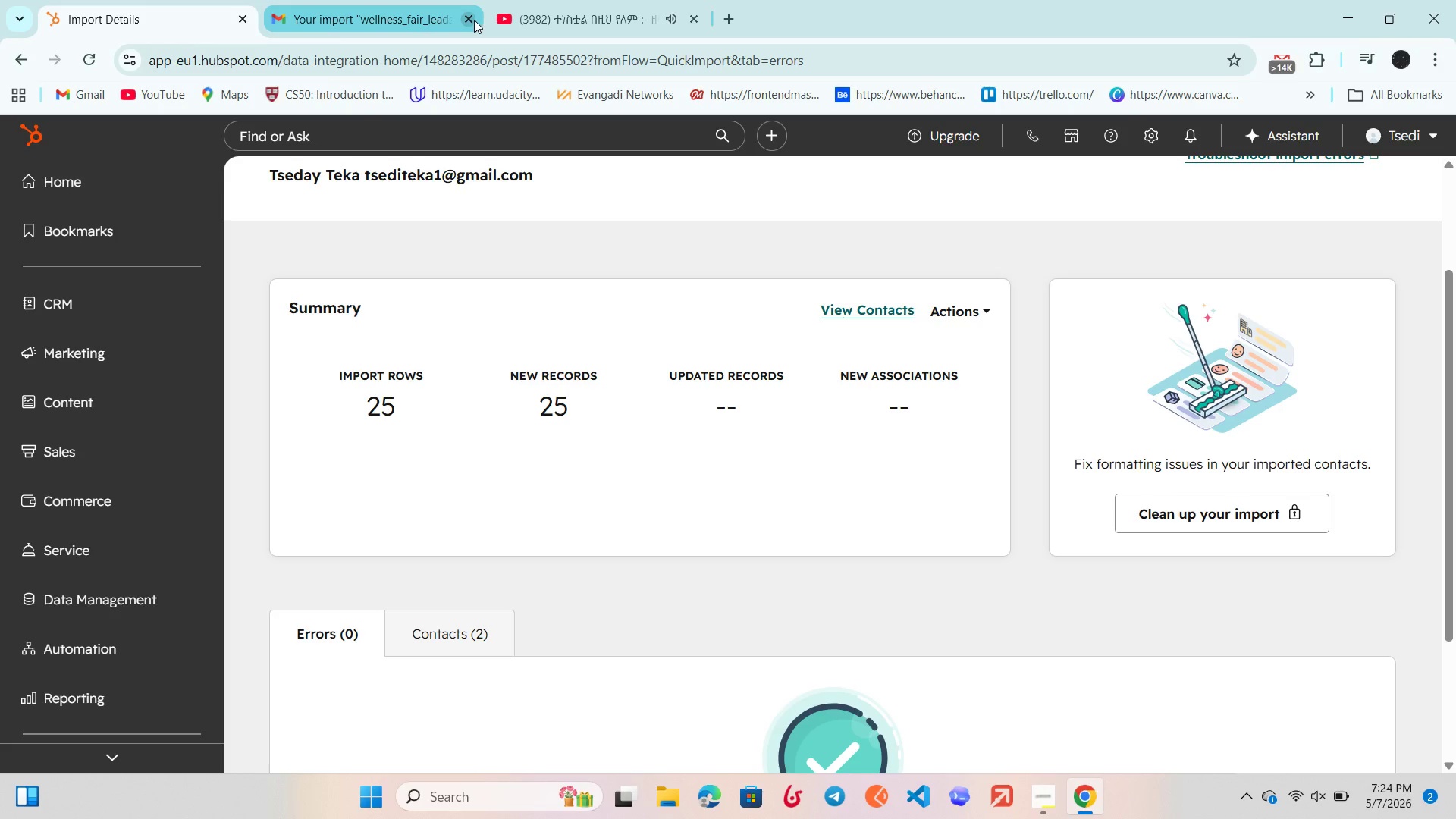 
left_click([472, 20])
 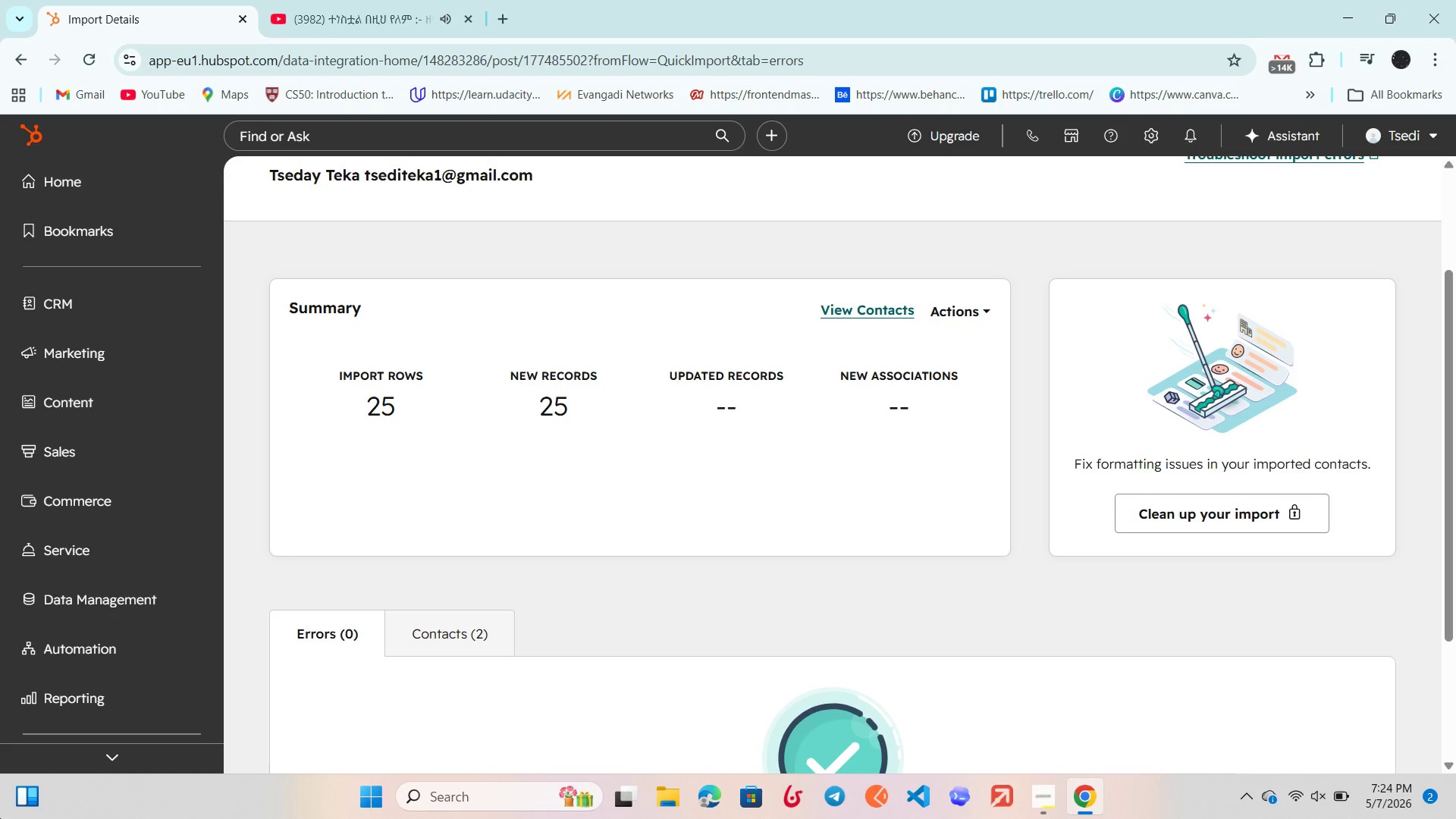 
wait(18.61)
 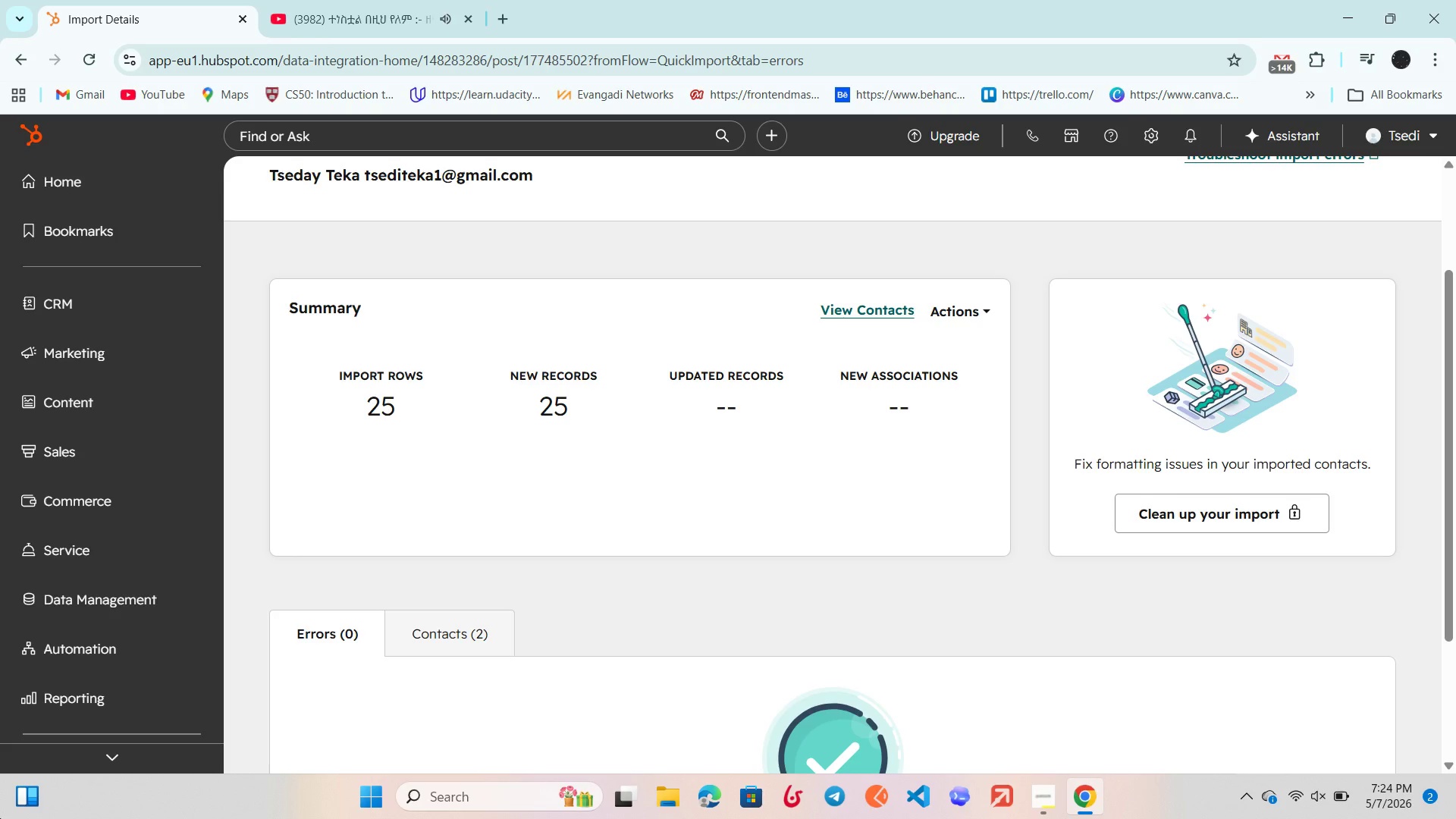 
left_click_drag(start_coordinate=[306, 397], to_coordinate=[933, 459])
 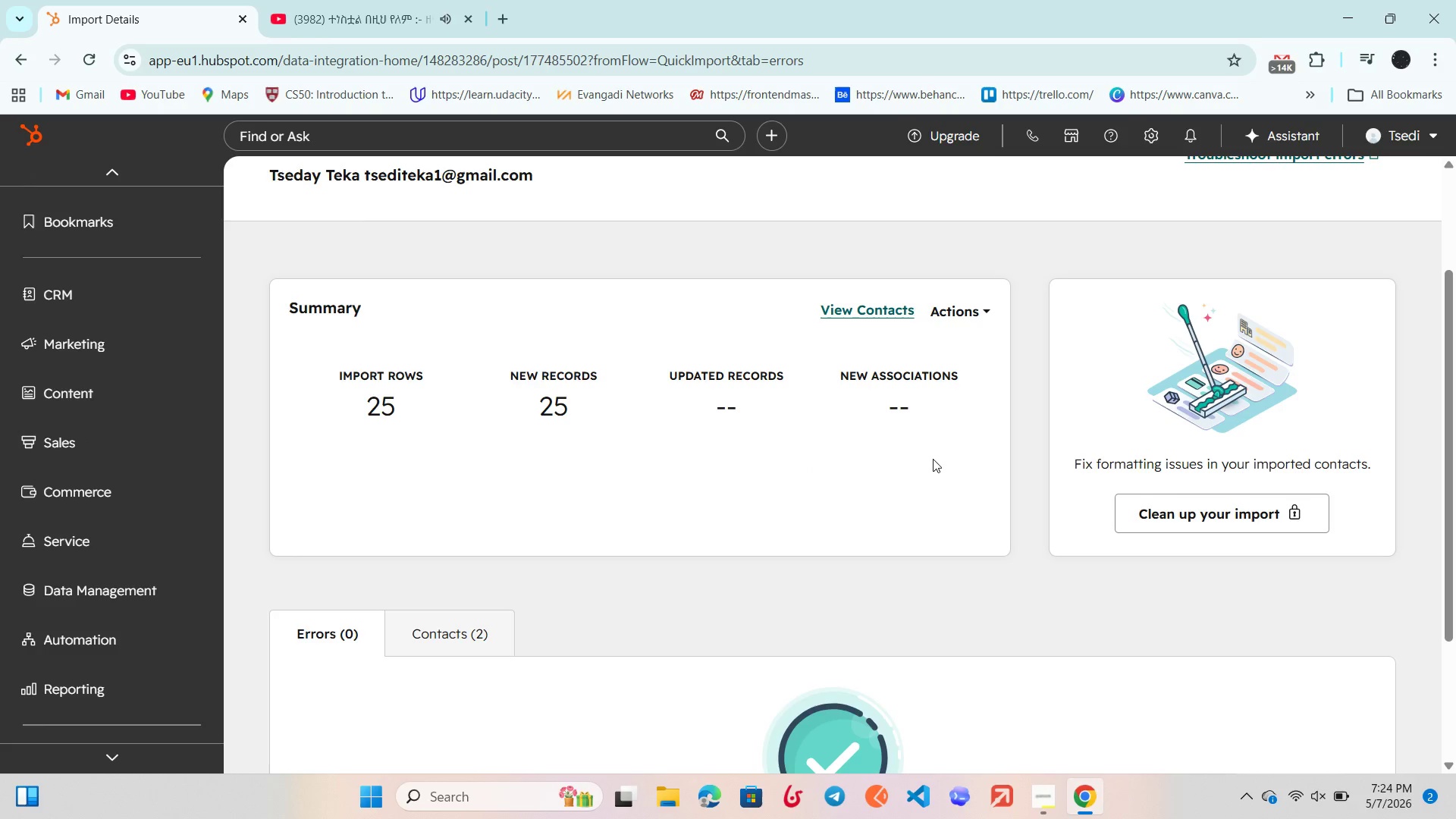 
left_click([933, 459])
 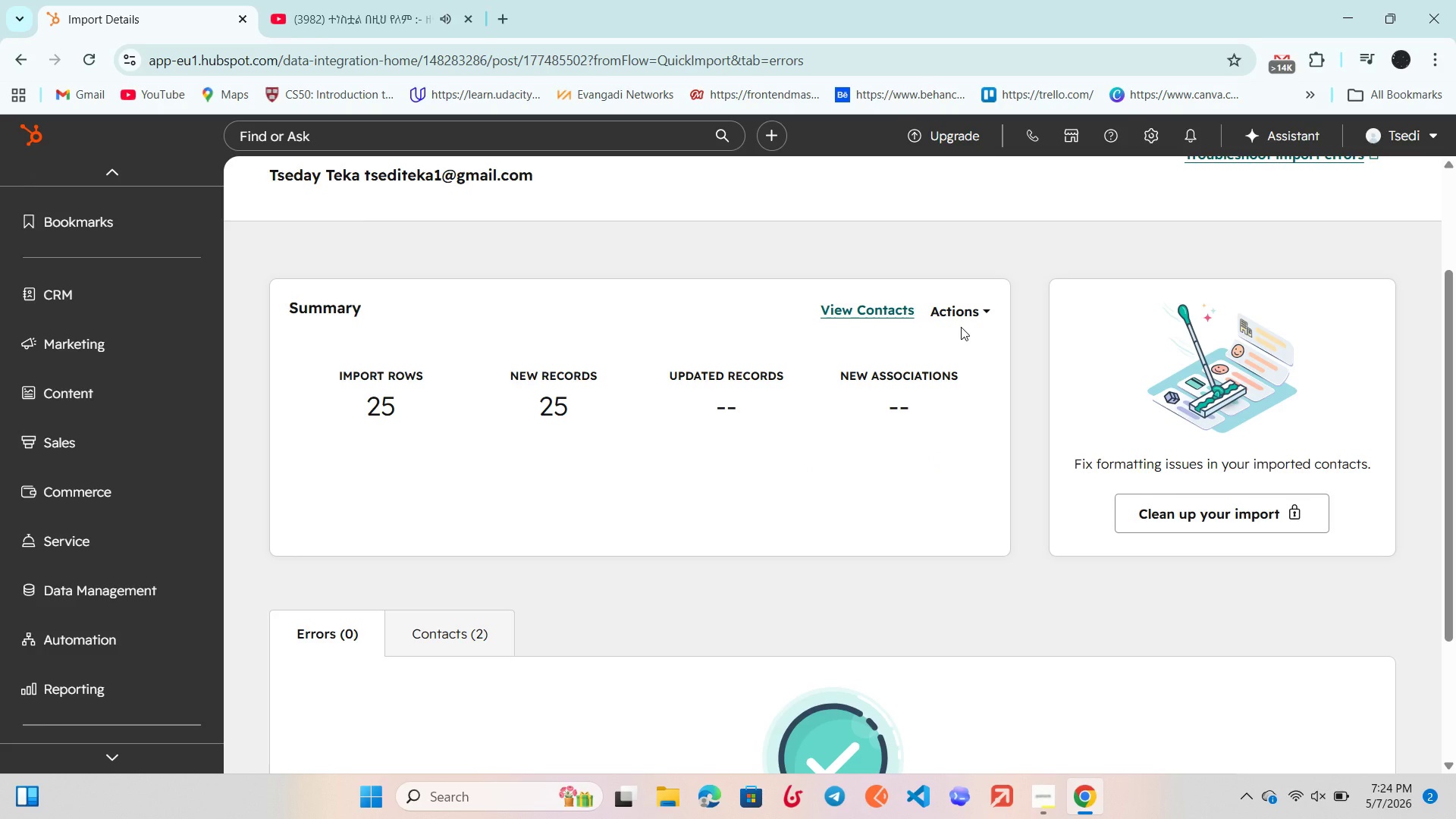 
double_click([961, 327])